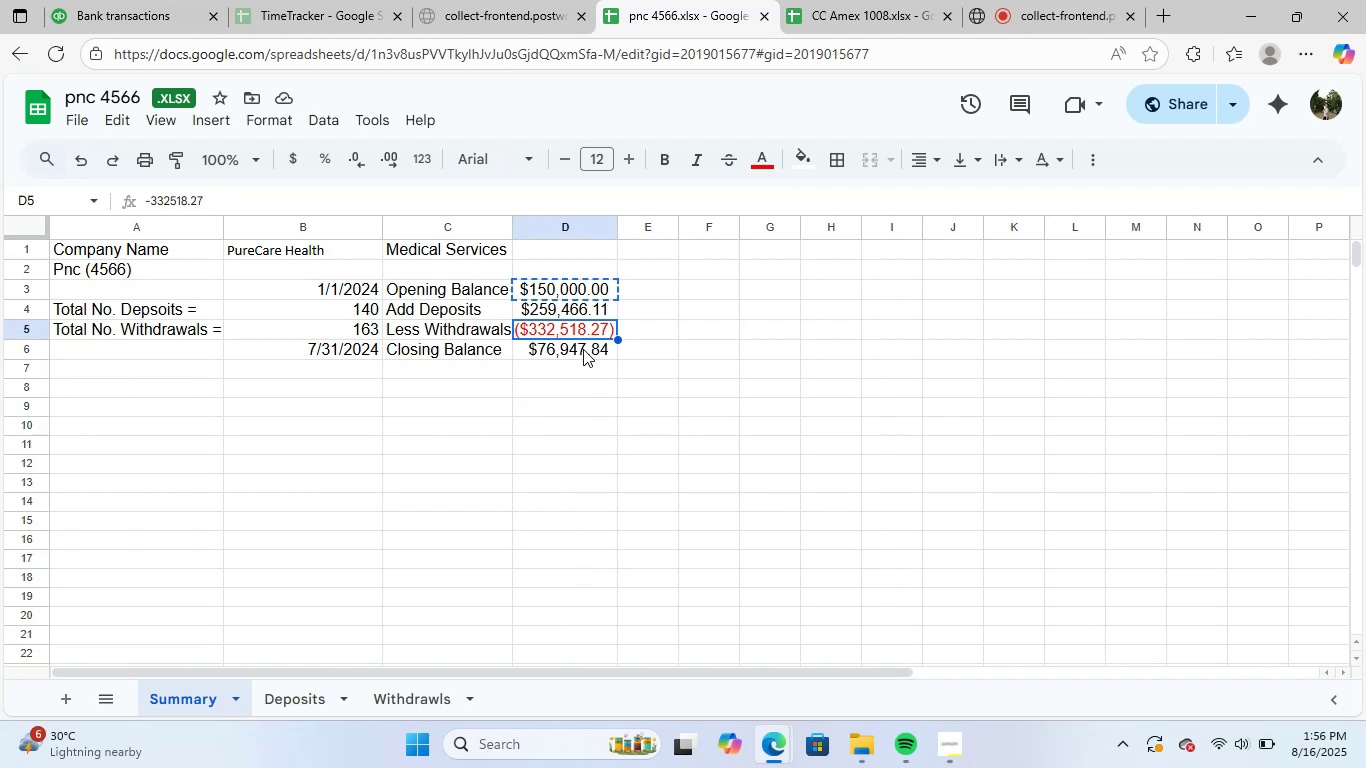 
left_click([583, 349])
 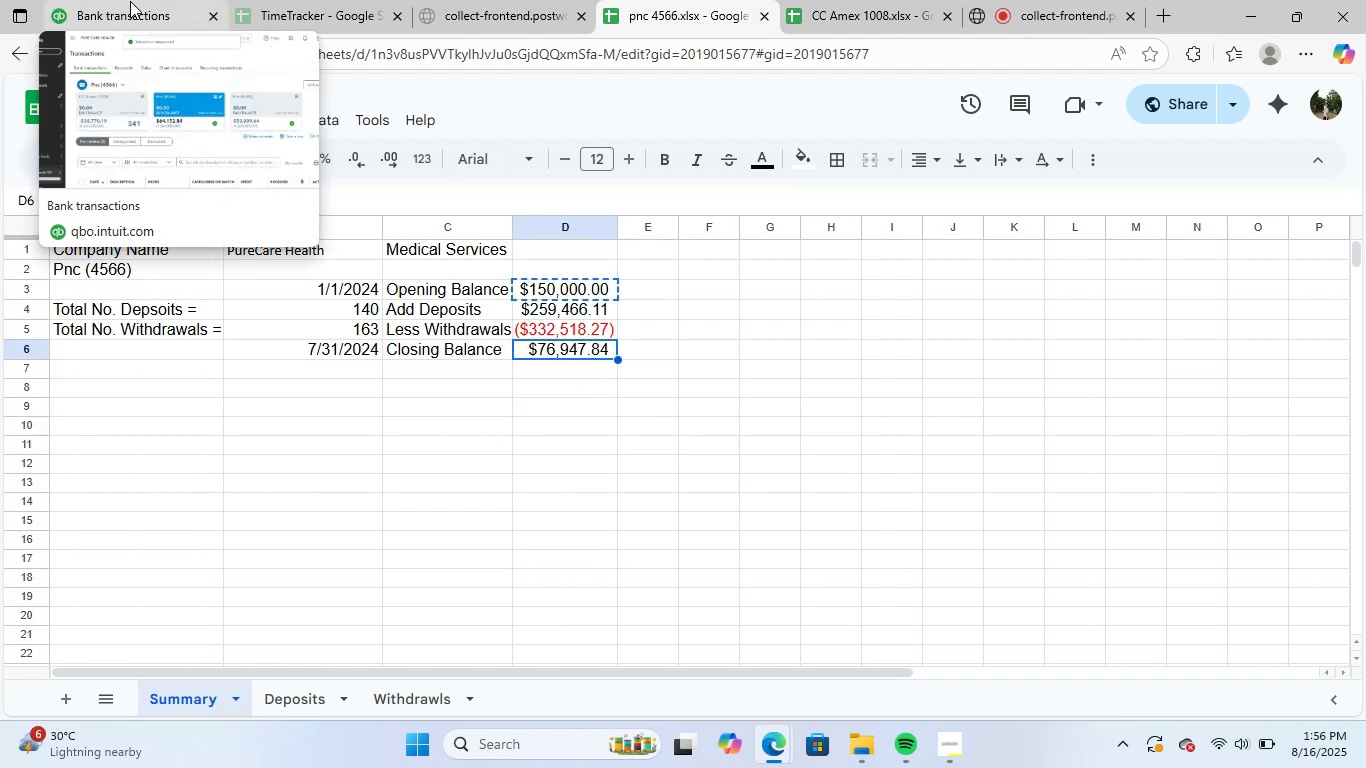 
left_click([131, 0])
 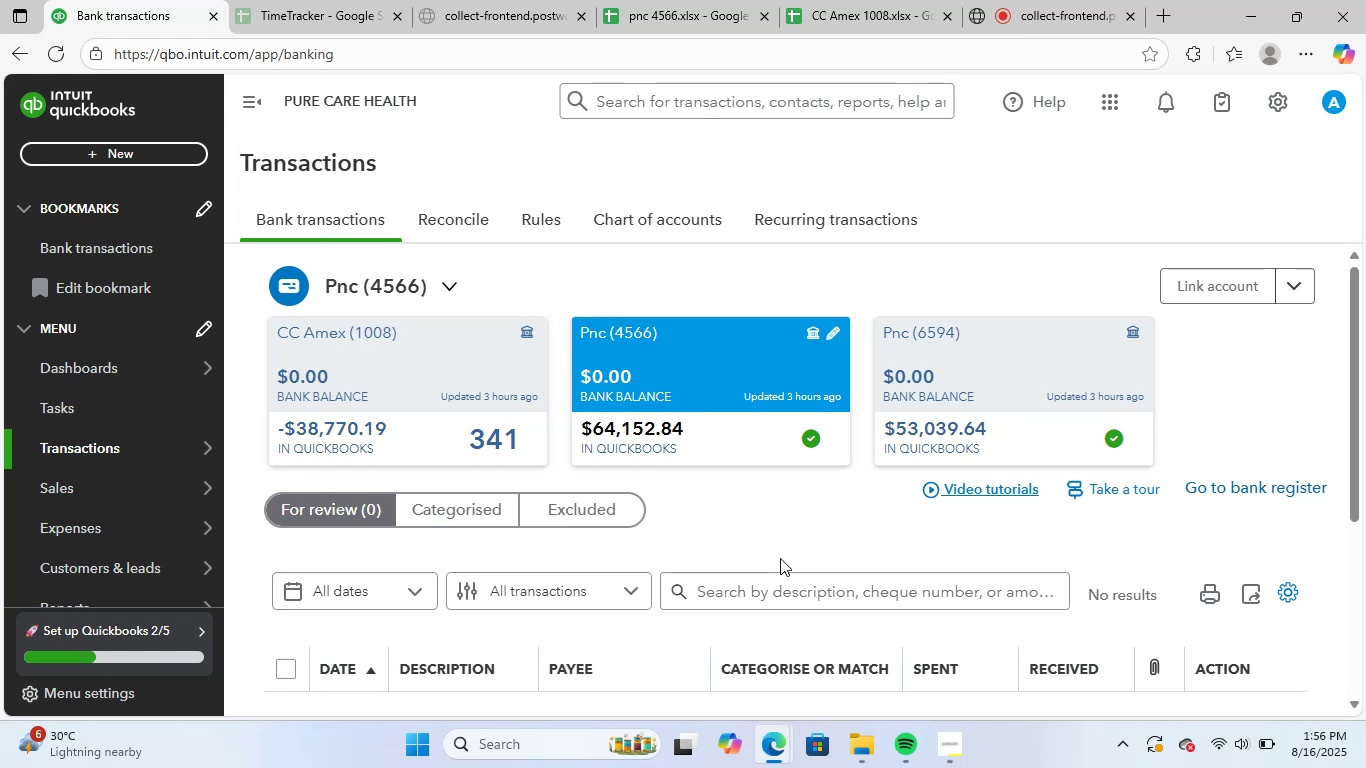 
left_click([780, 555])
 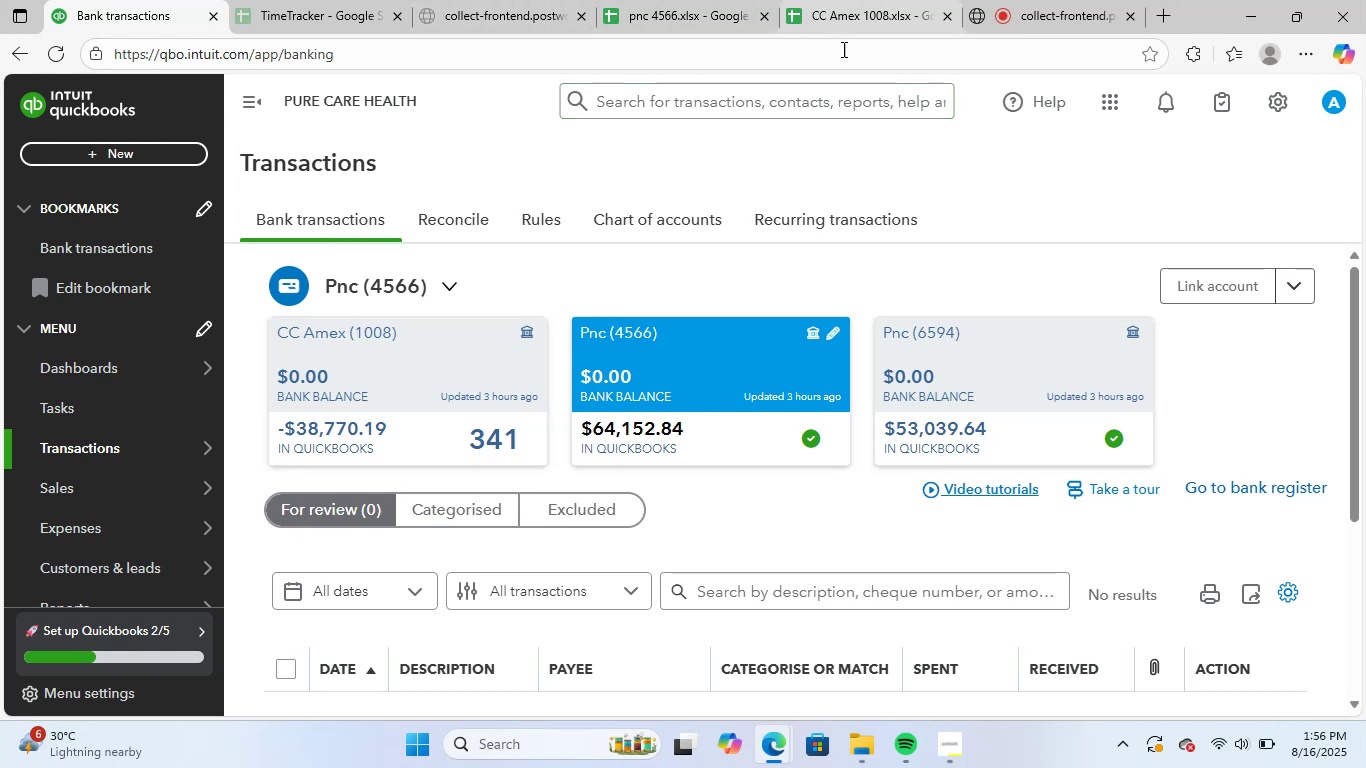 
left_click([360, 0])
 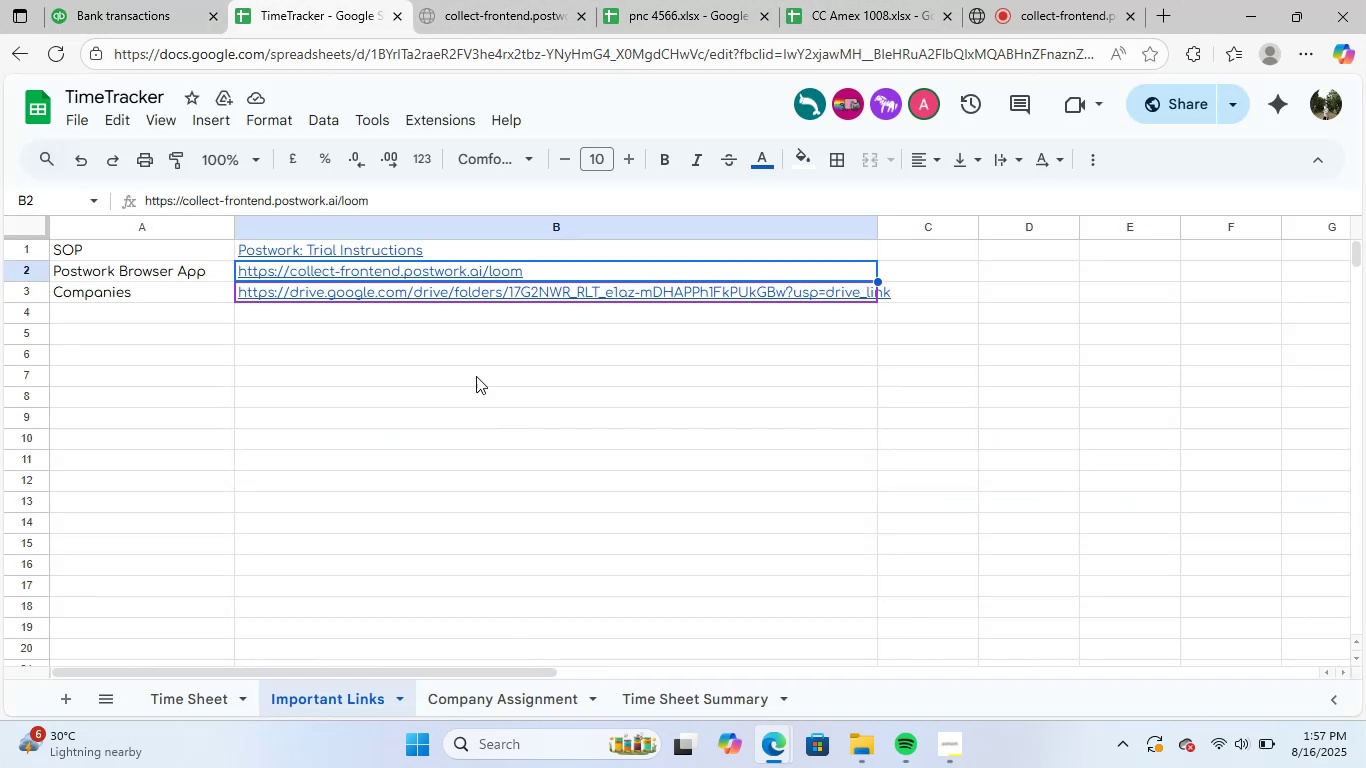 
left_click([453, 285])
 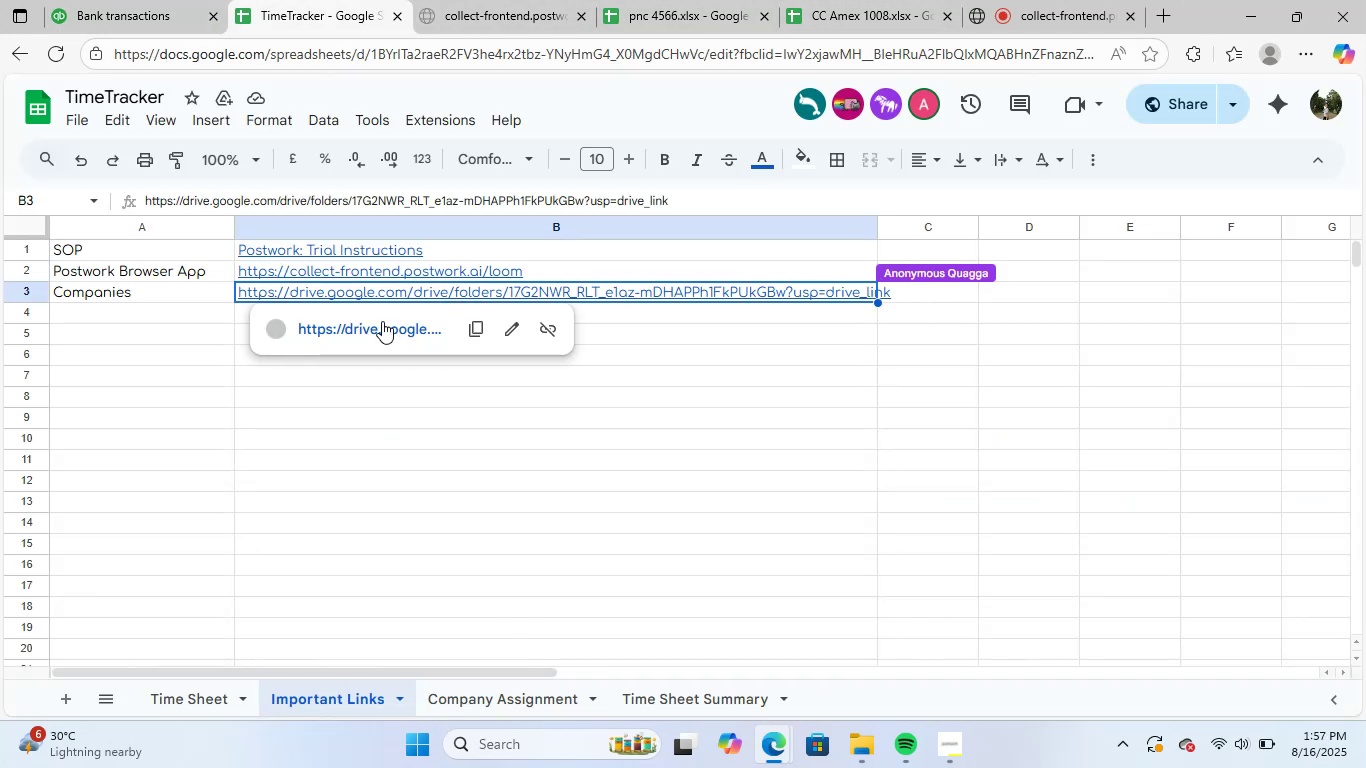 
left_click([382, 321])
 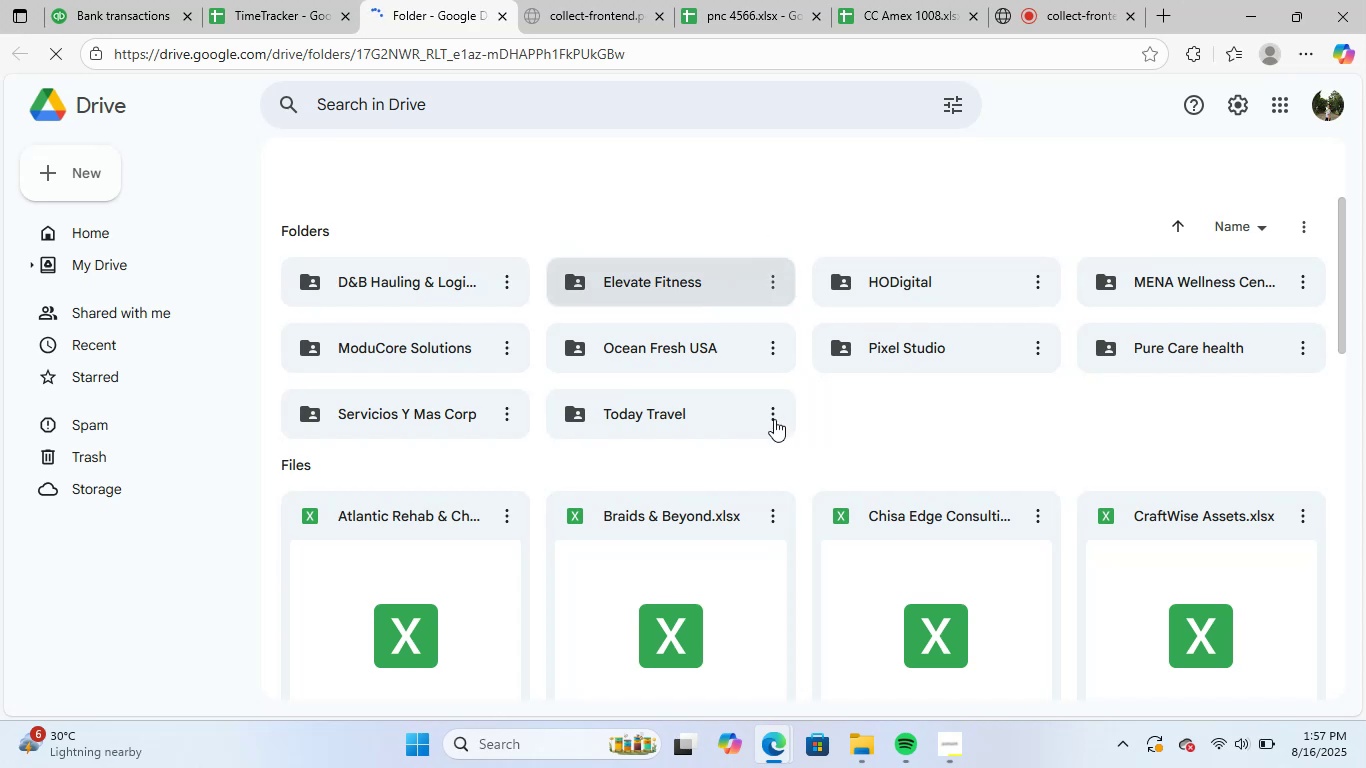 
double_click([1195, 394])
 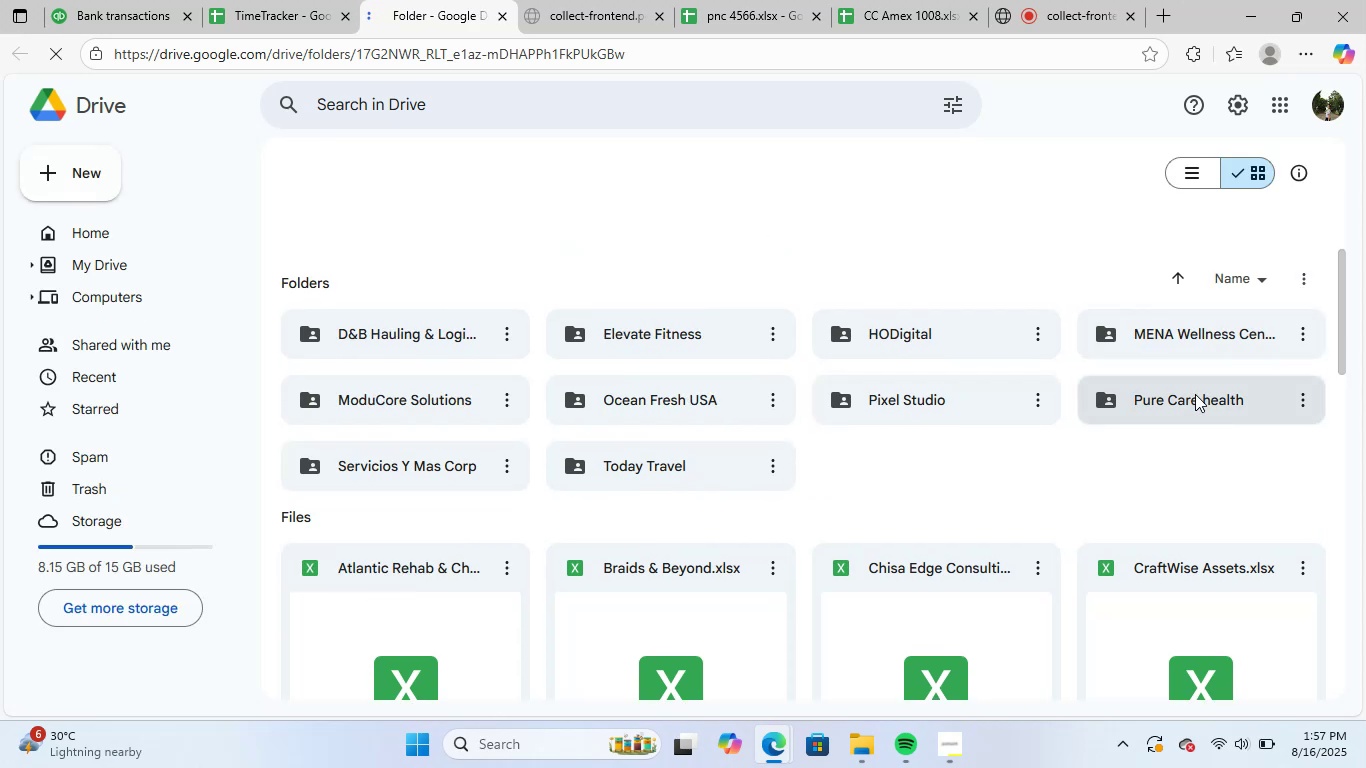 
triple_click([1195, 394])
 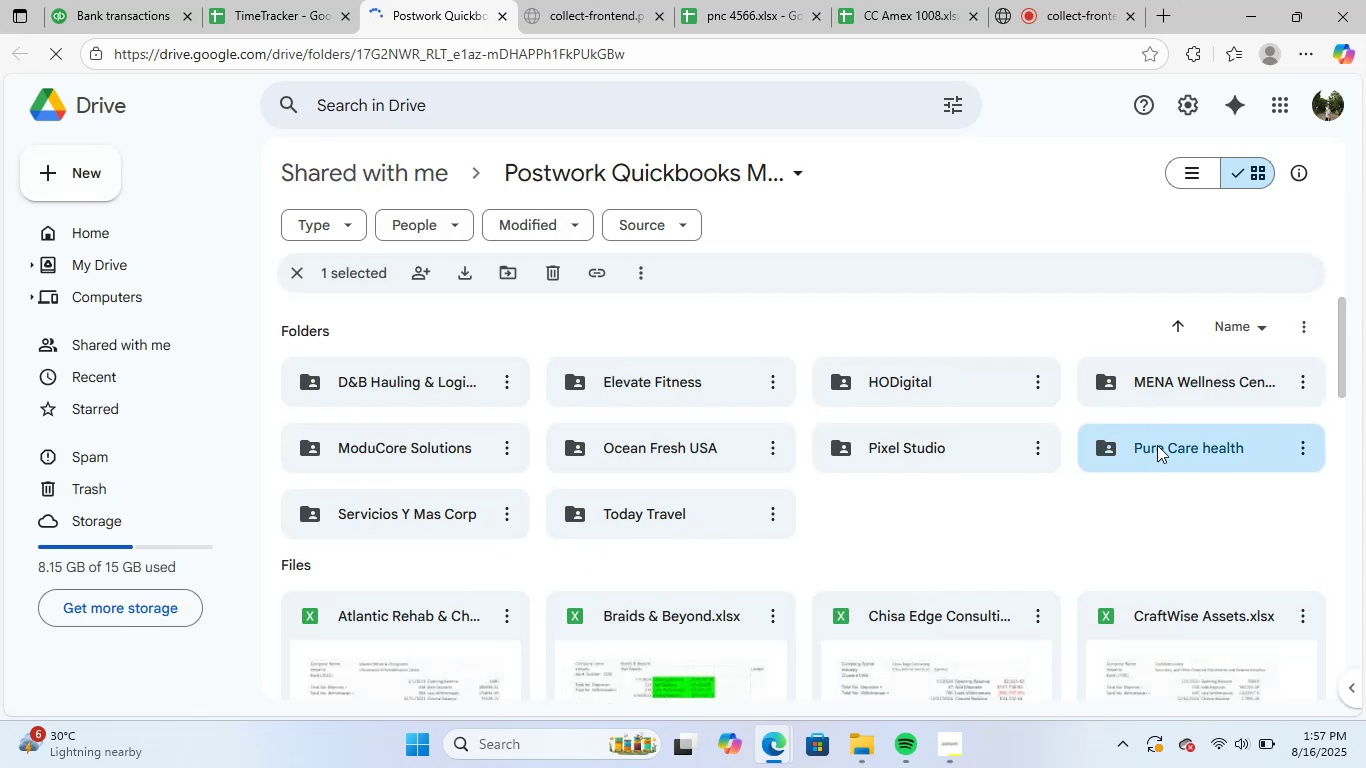 
double_click([1195, 448])
 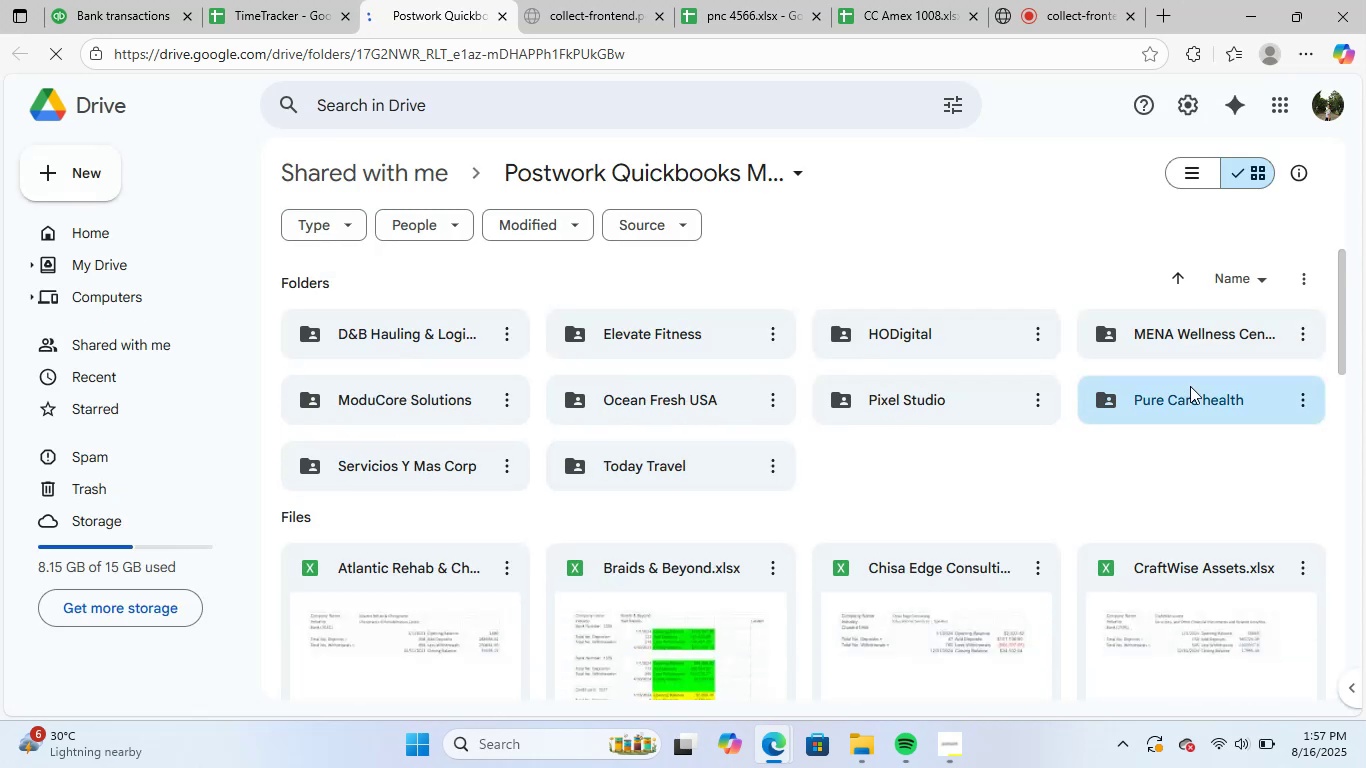 
double_click([1190, 386])
 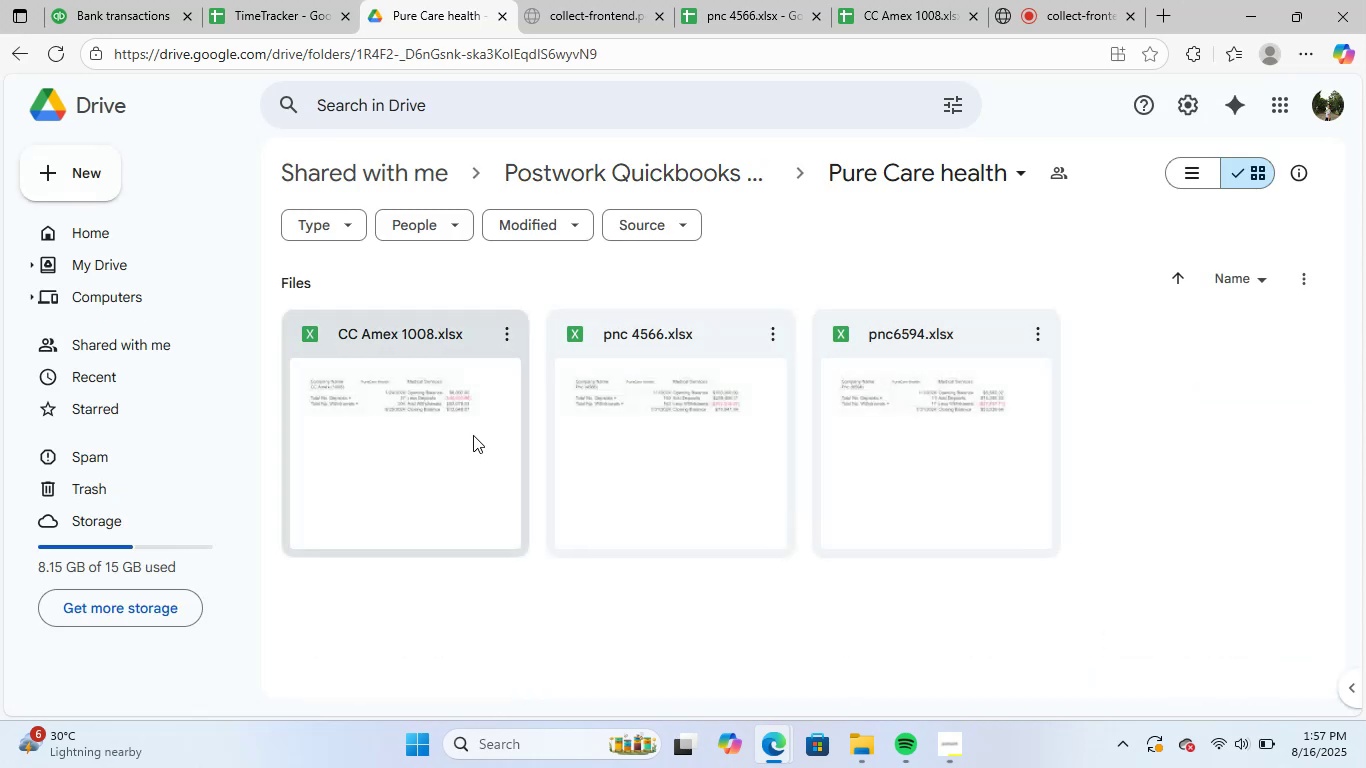 
double_click([875, 426])
 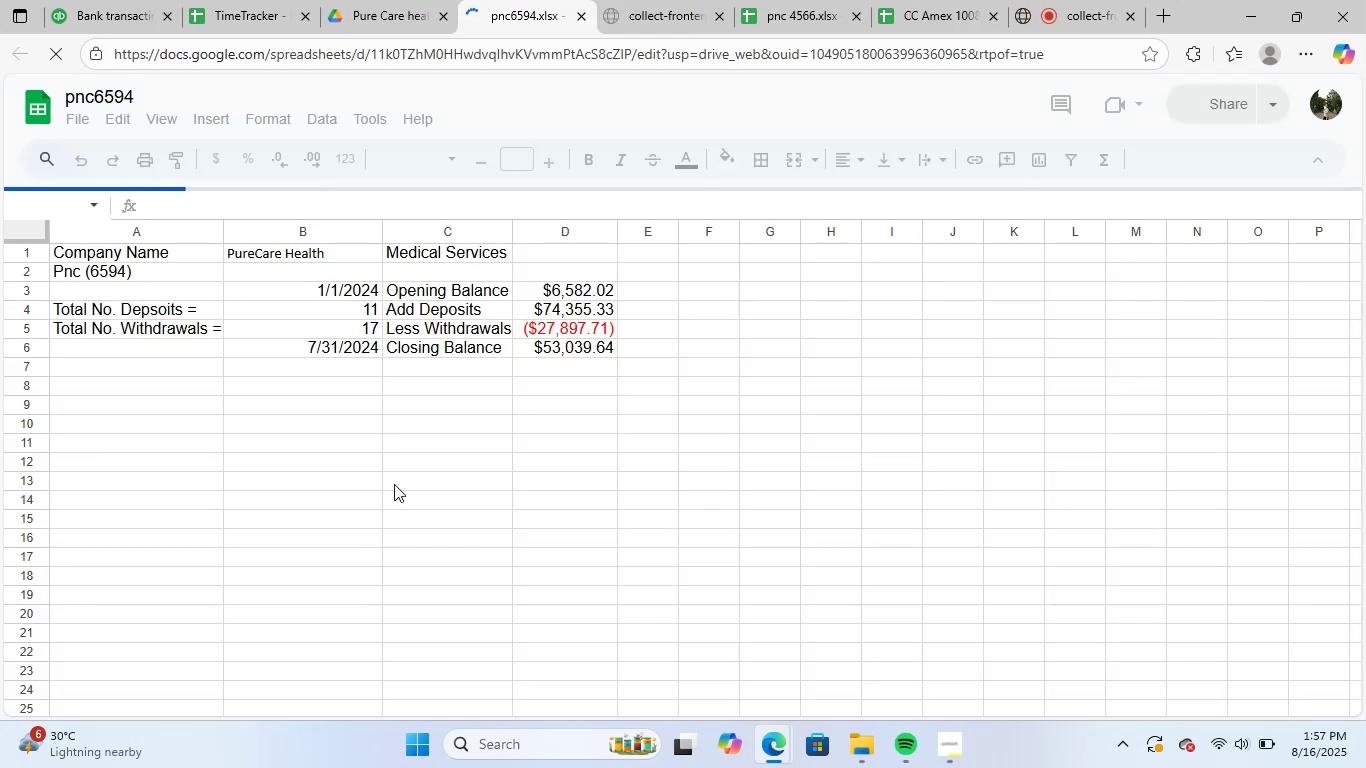 
left_click([571, 347])
 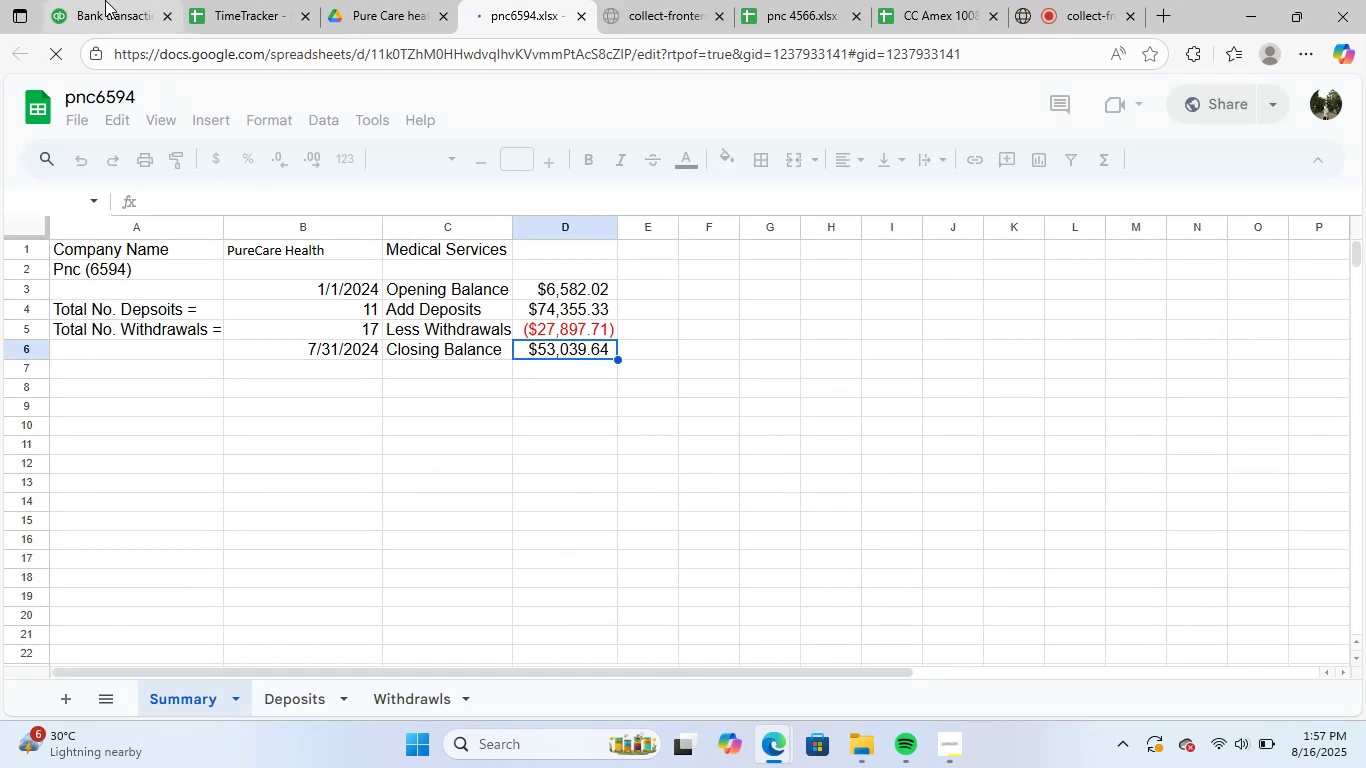 
left_click([105, 0])
 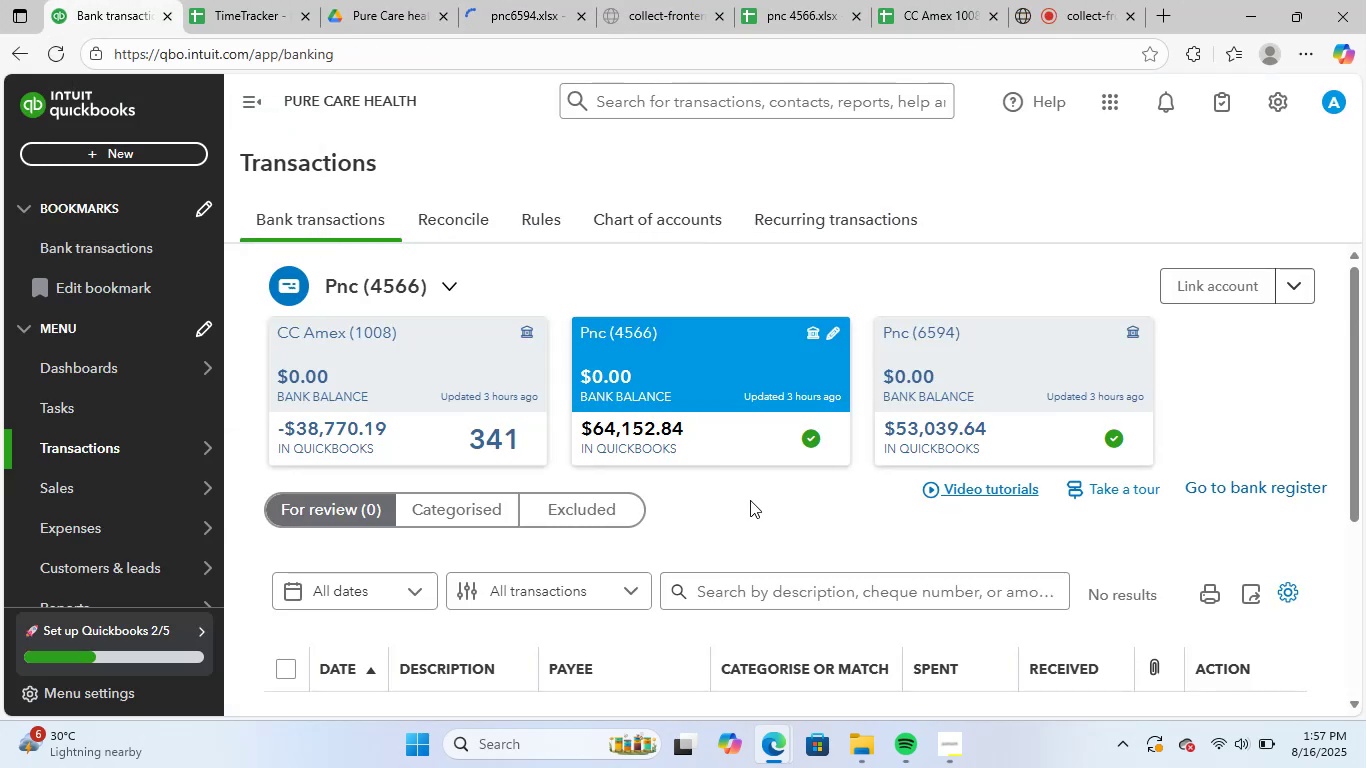 
left_click([743, 503])
 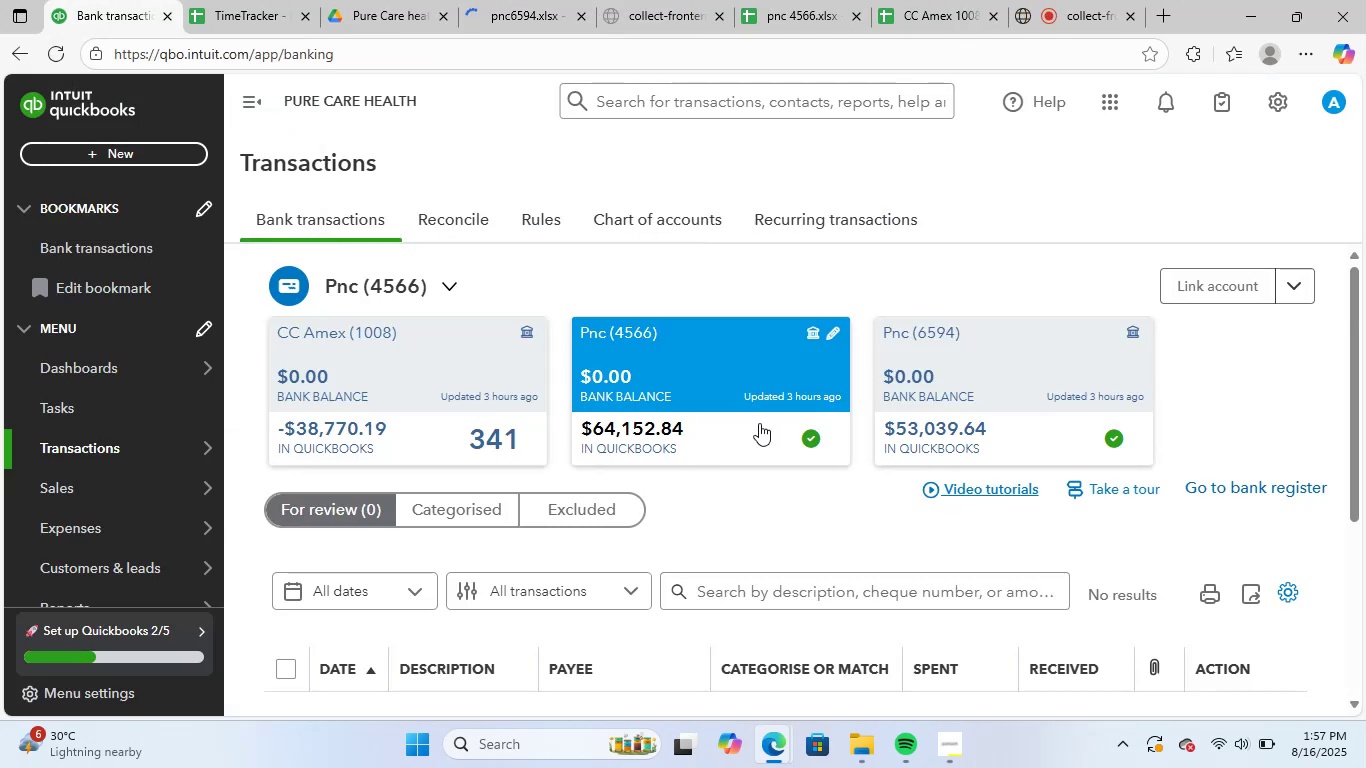 
scroll: coordinate [860, 500], scroll_direction: none, amount: 0.0
 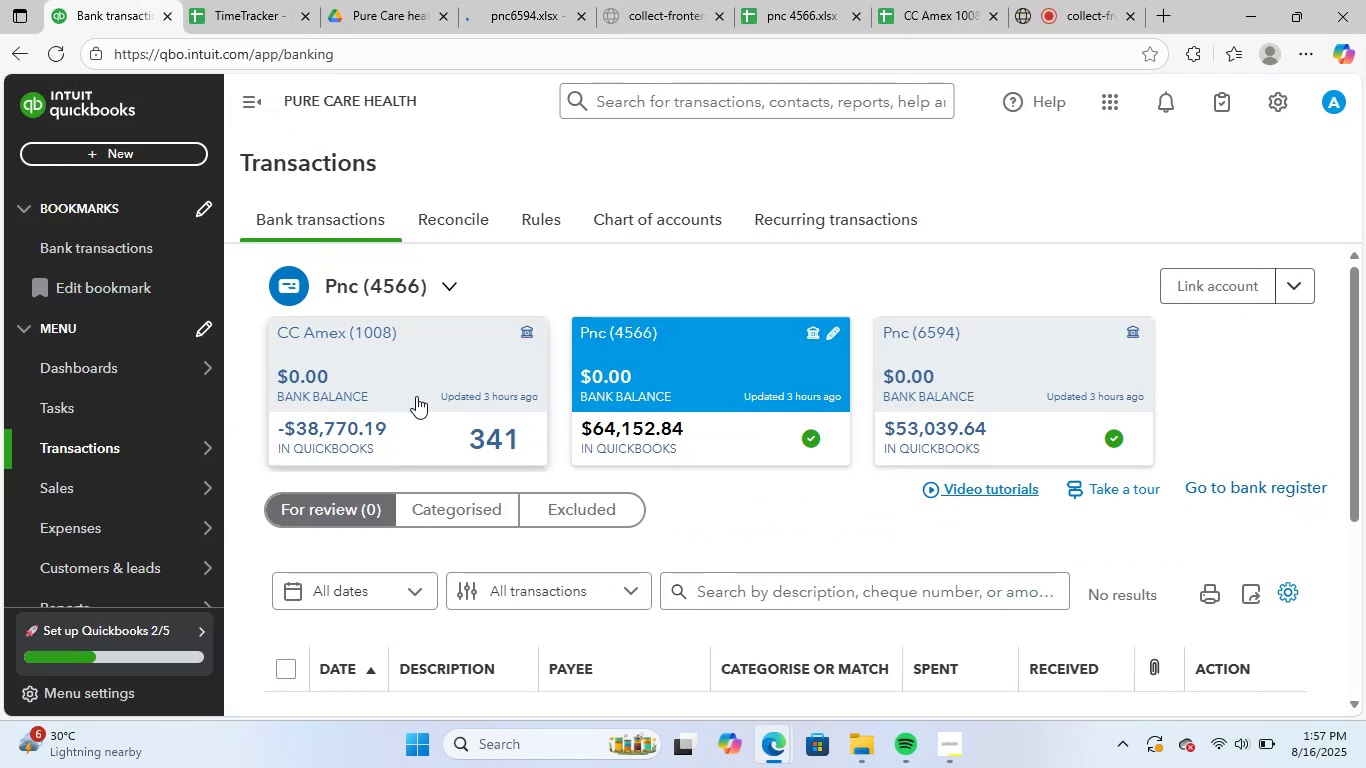 
left_click([413, 374])
 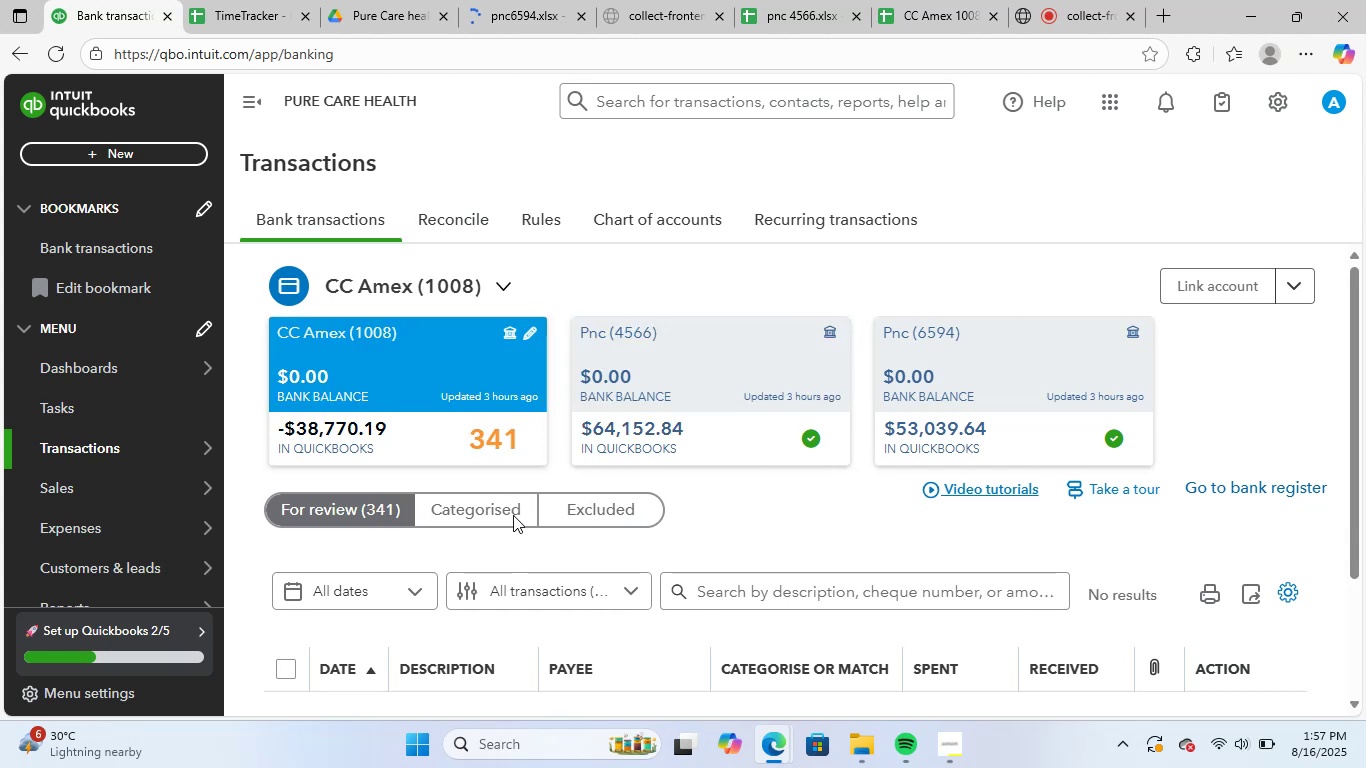 
left_click([474, 519])
 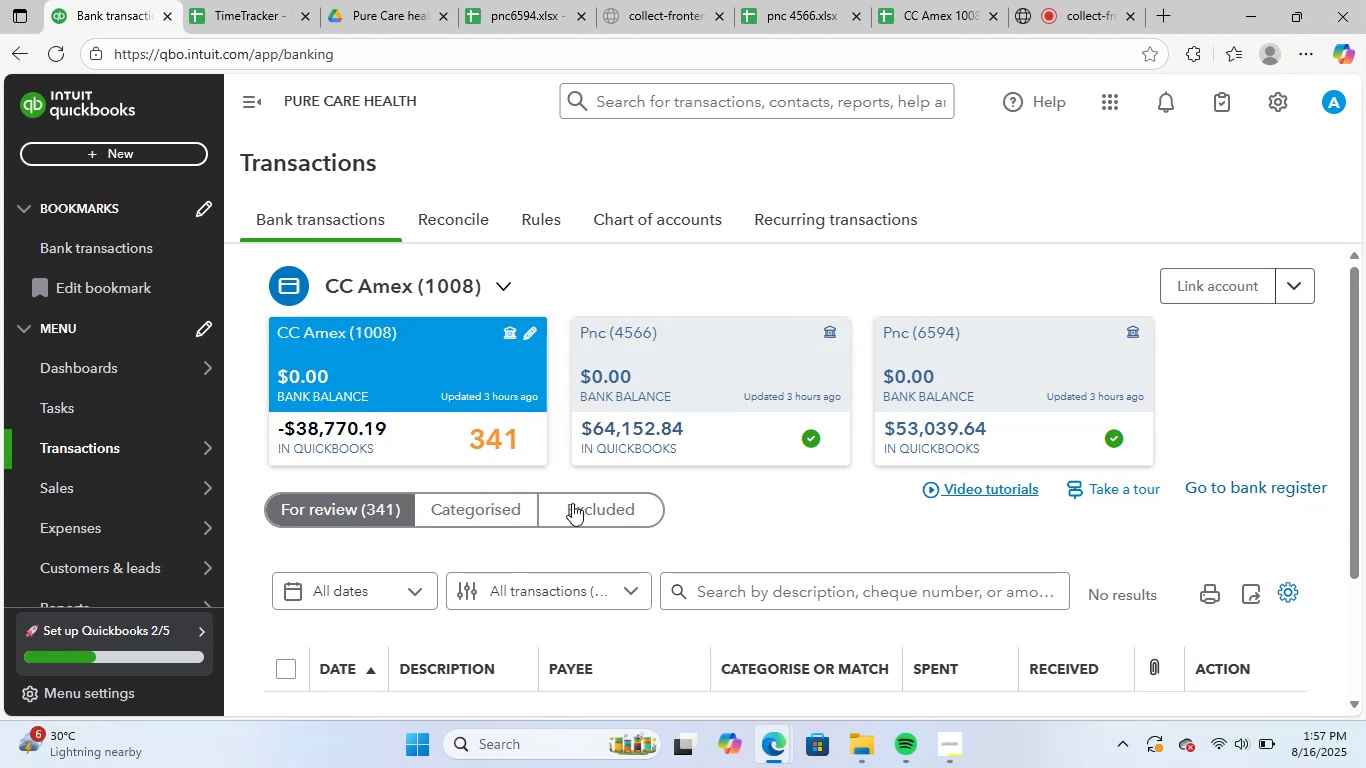 
scroll: coordinate [770, 497], scroll_direction: down, amount: 4.0
 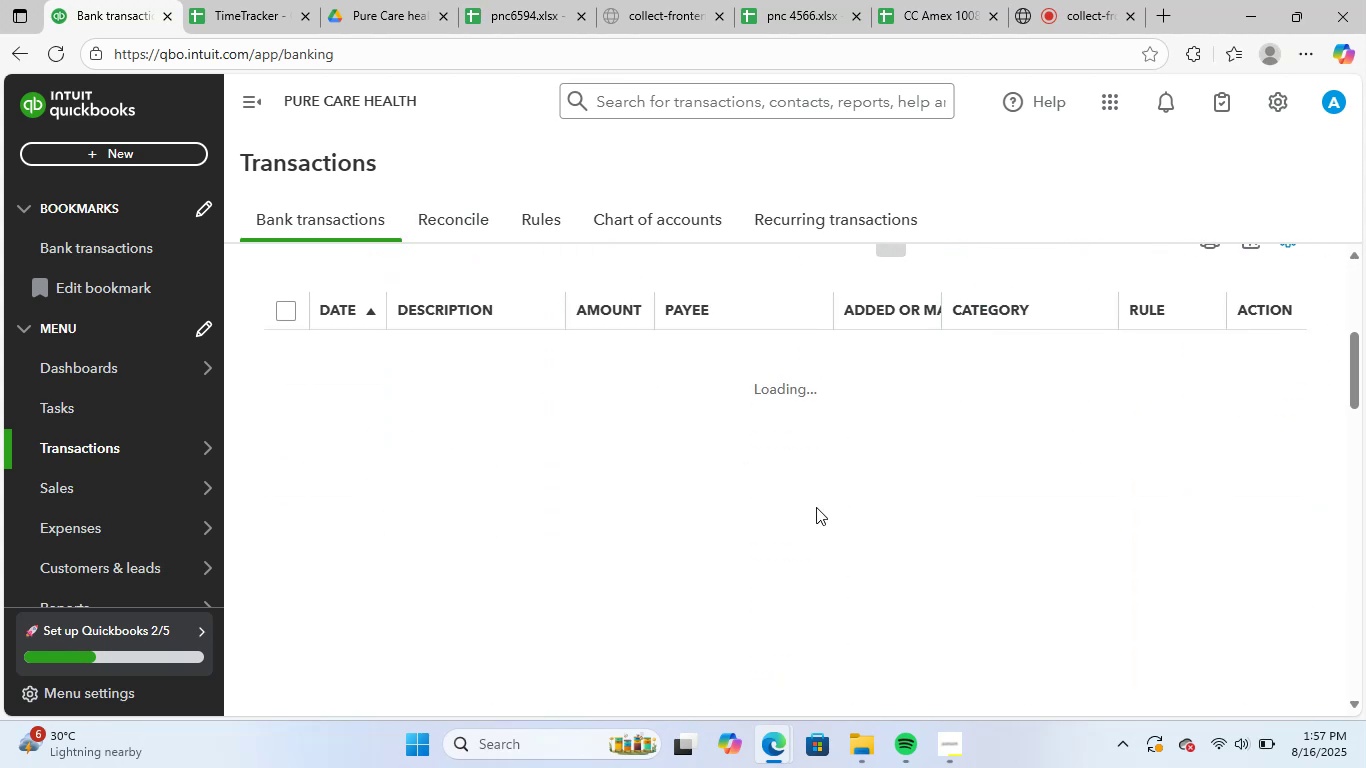 
scroll: coordinate [816, 507], scroll_direction: up, amount: 3.0
 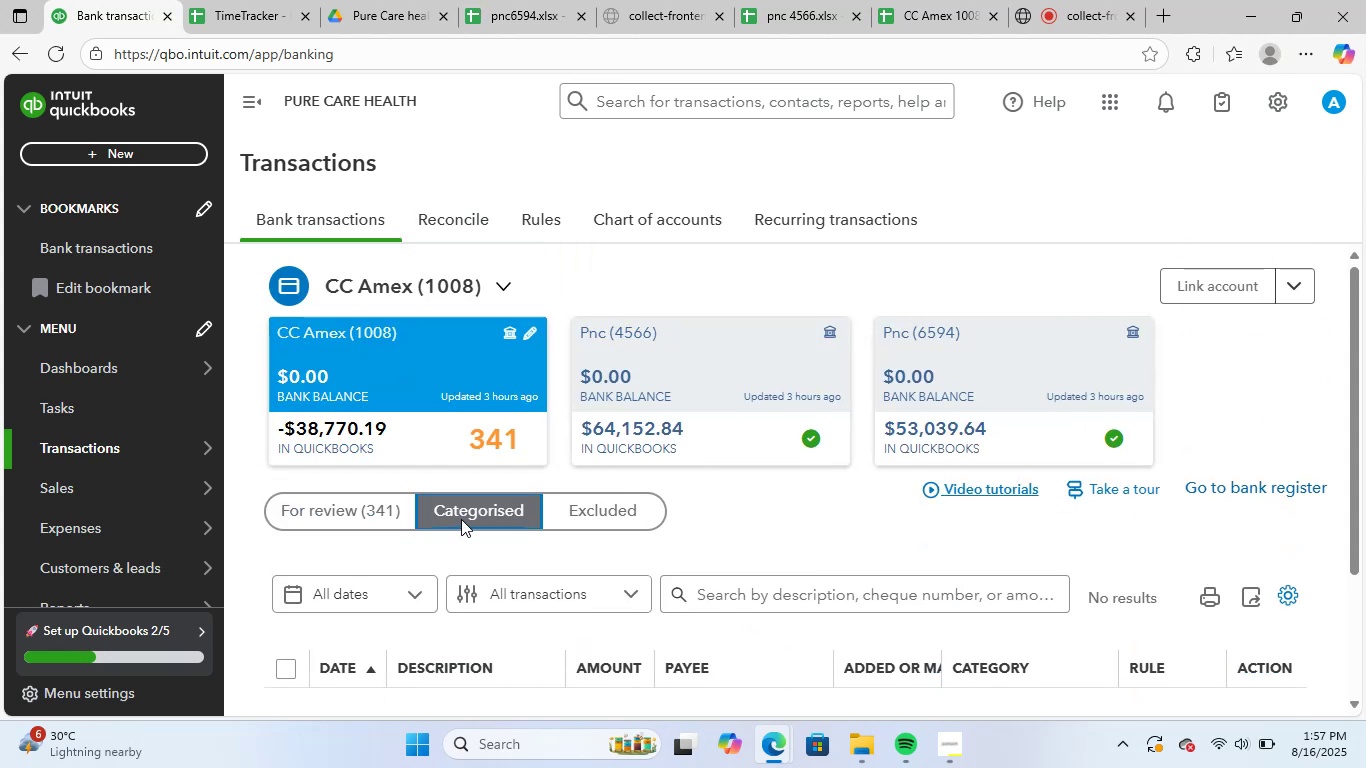 
scroll: coordinate [1017, 552], scroll_direction: down, amount: 6.0
 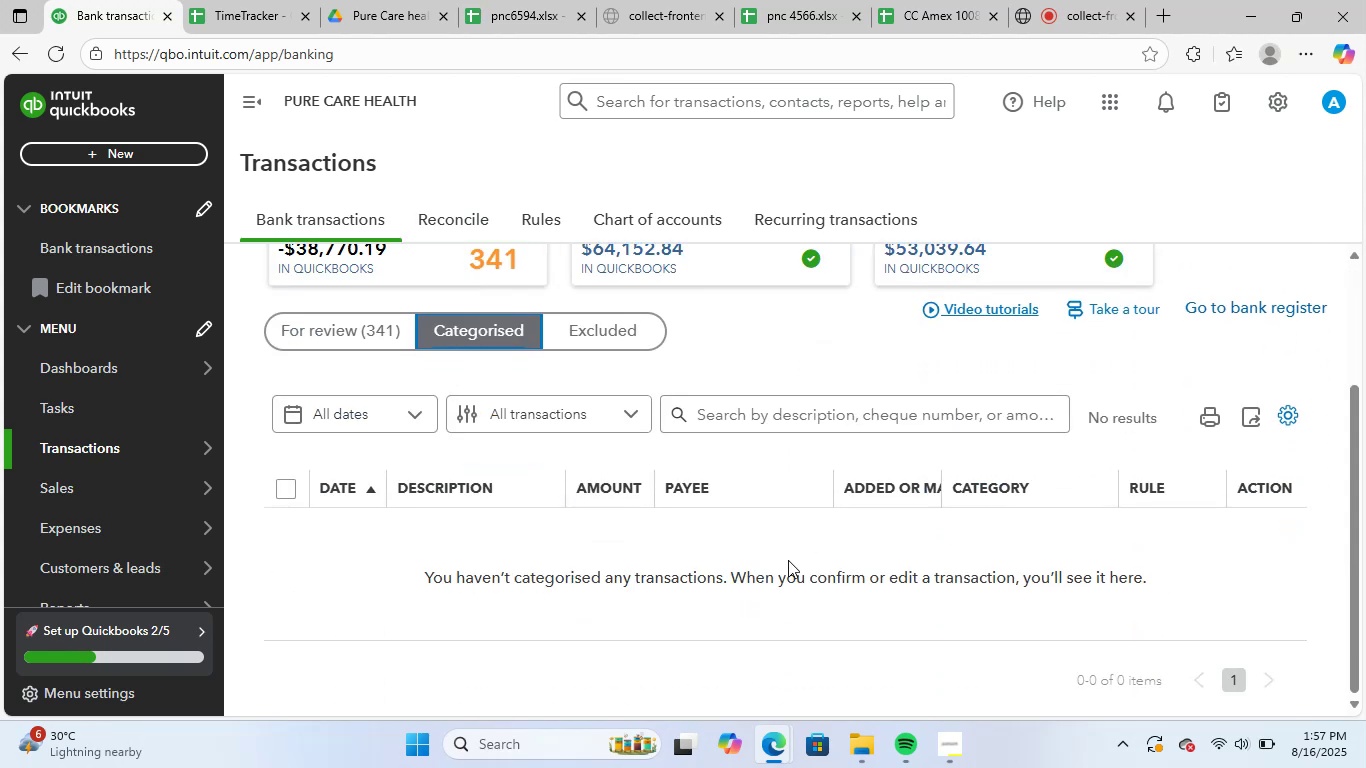 
left_click([788, 560])
 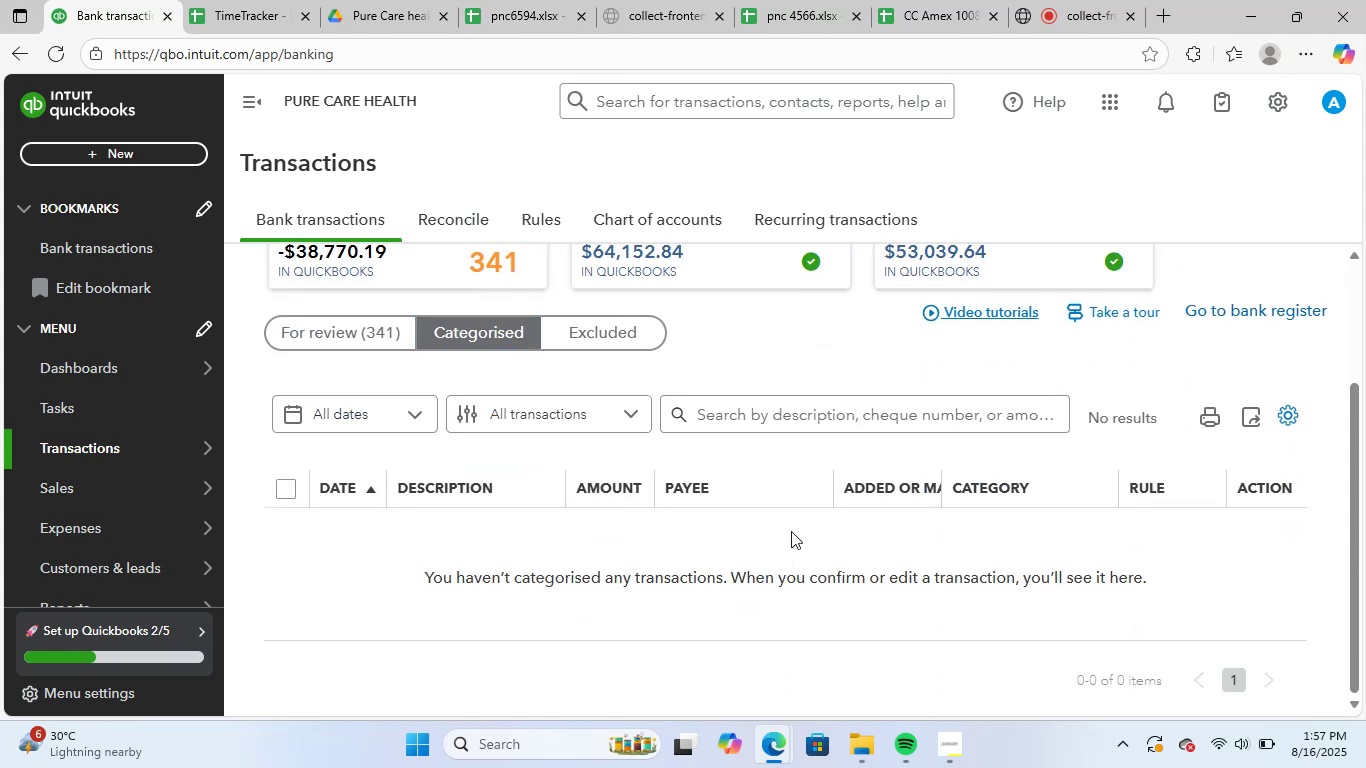 
scroll: coordinate [729, 506], scroll_direction: up, amount: 1.0
 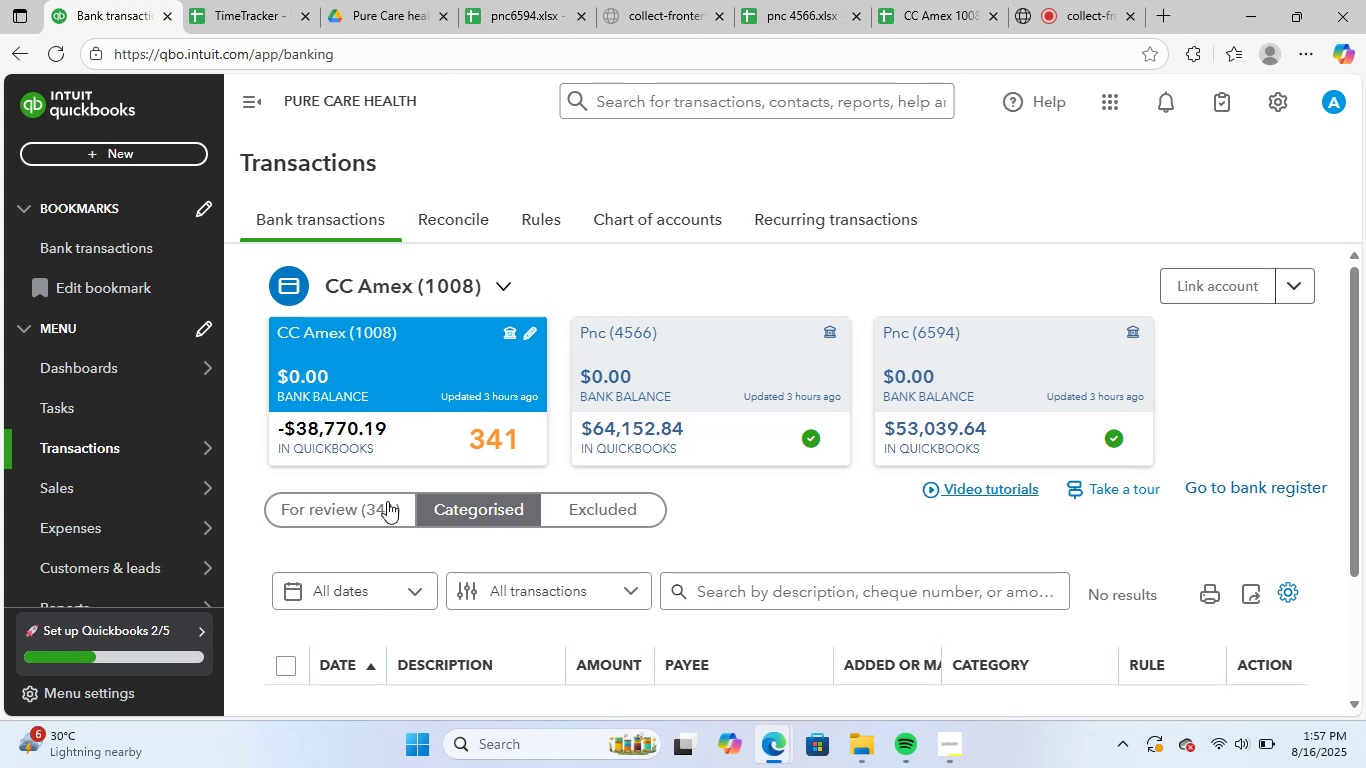 
left_click([371, 505])
 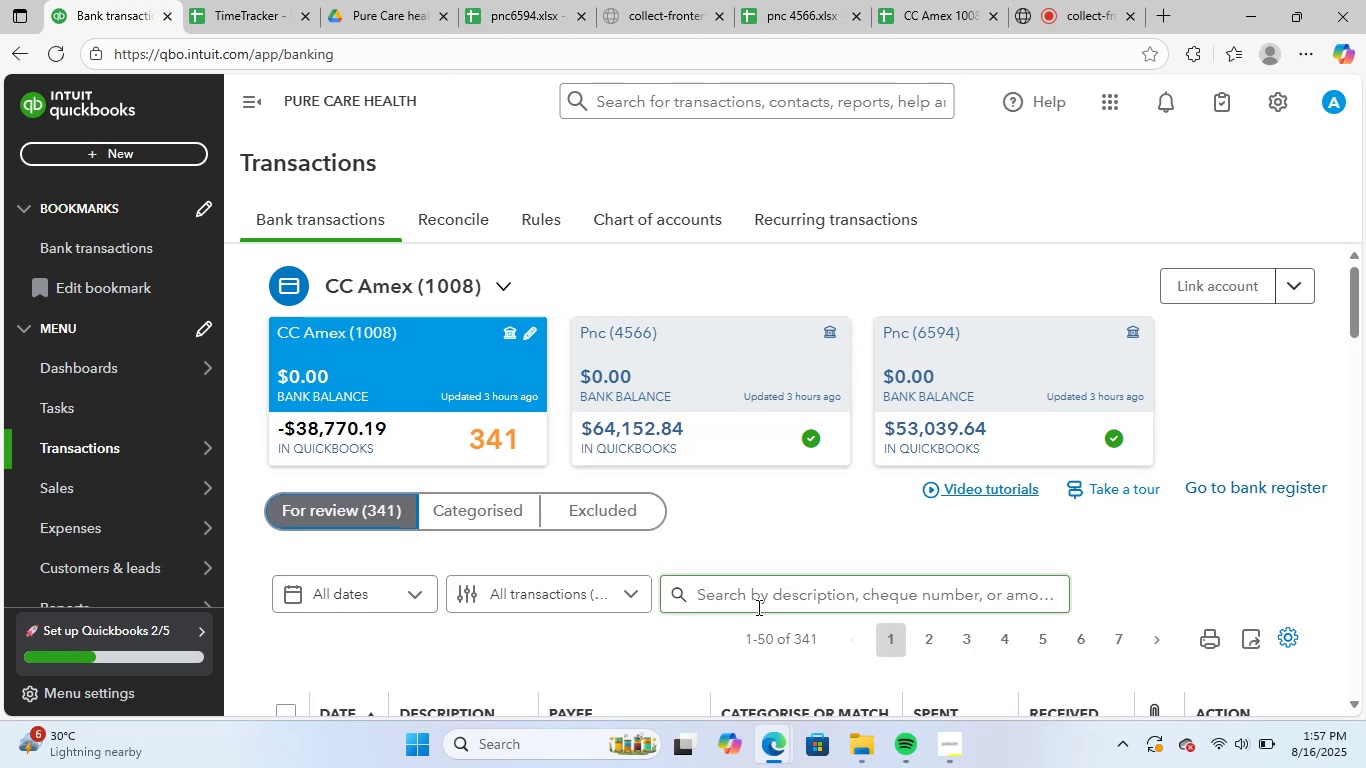 
scroll: coordinate [1106, 509], scroll_direction: down, amount: 30.0
 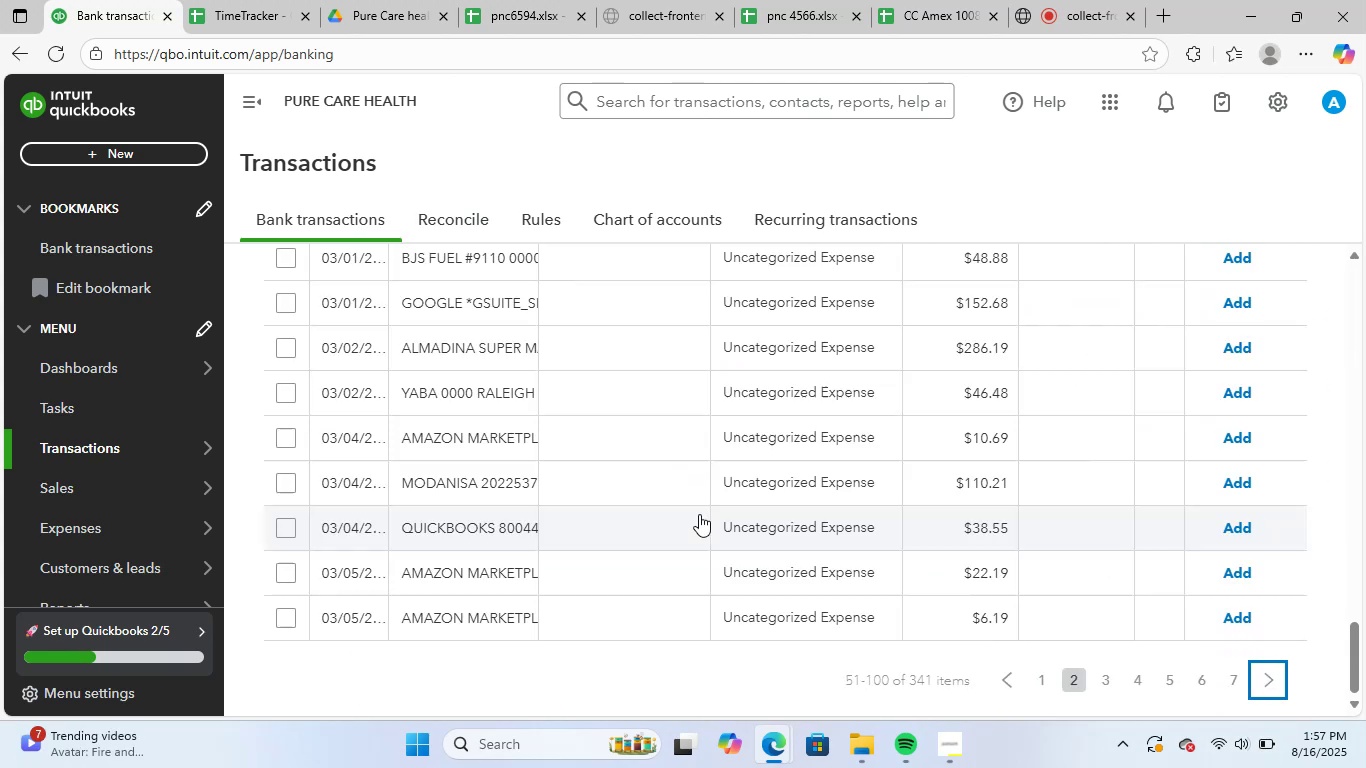 
scroll: coordinate [1069, 534], scroll_direction: up, amount: 22.0
 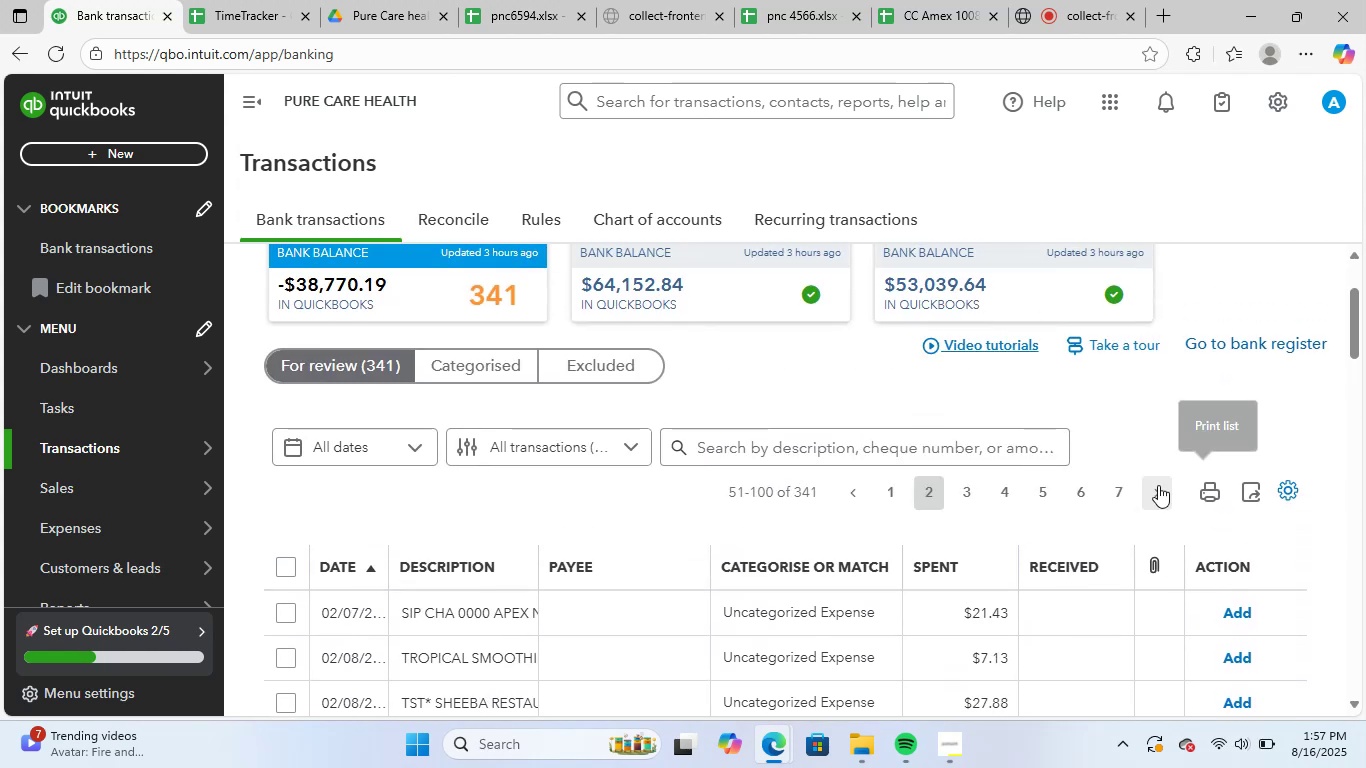 
left_click([1158, 485])
 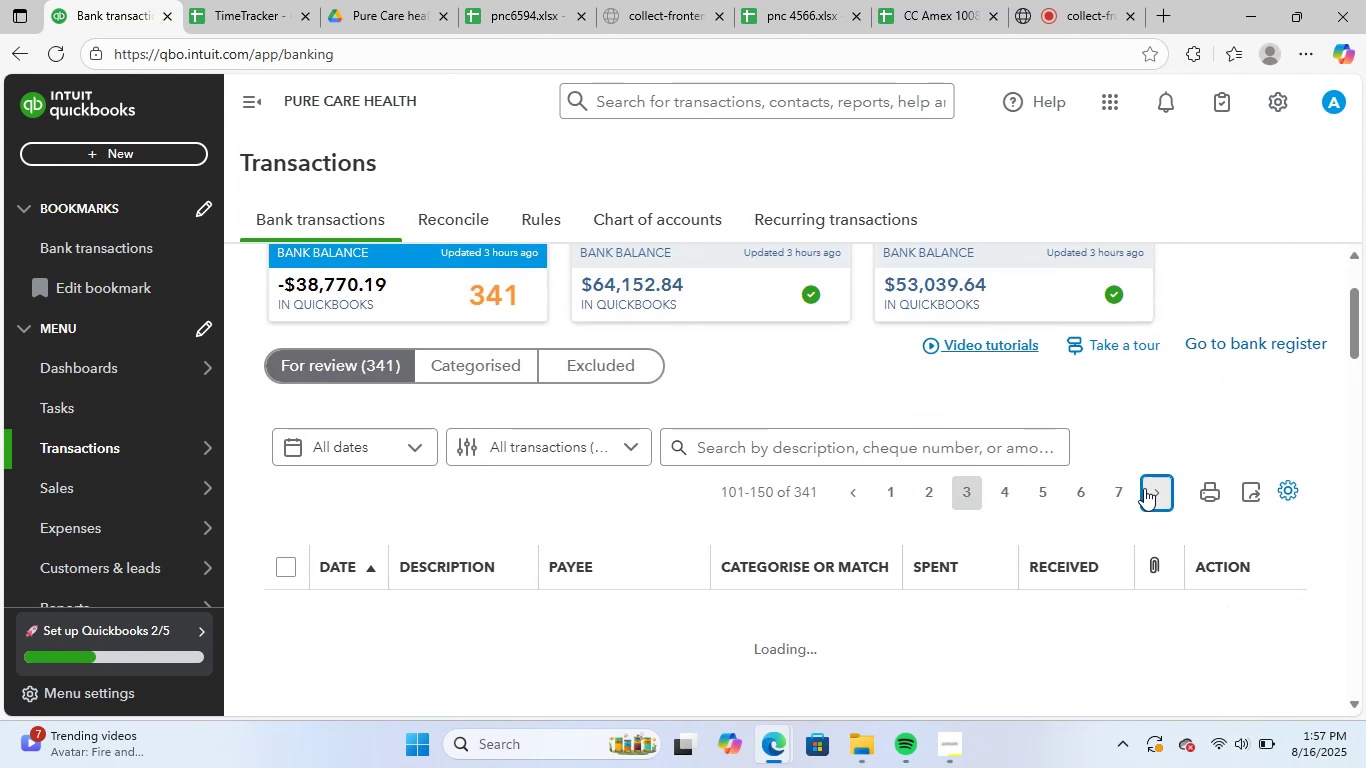 
scroll: coordinate [1128, 605], scroll_direction: down, amount: 29.0
 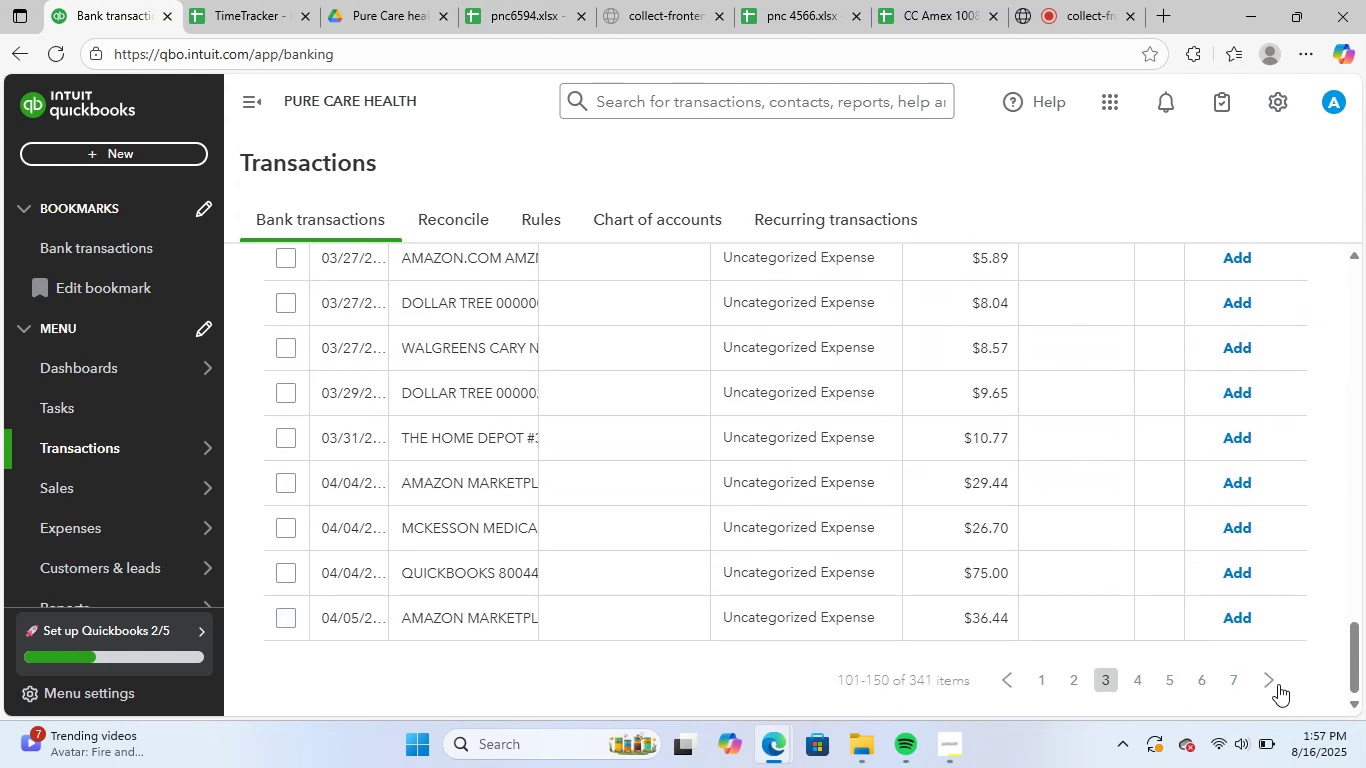 
left_click([1274, 681])
 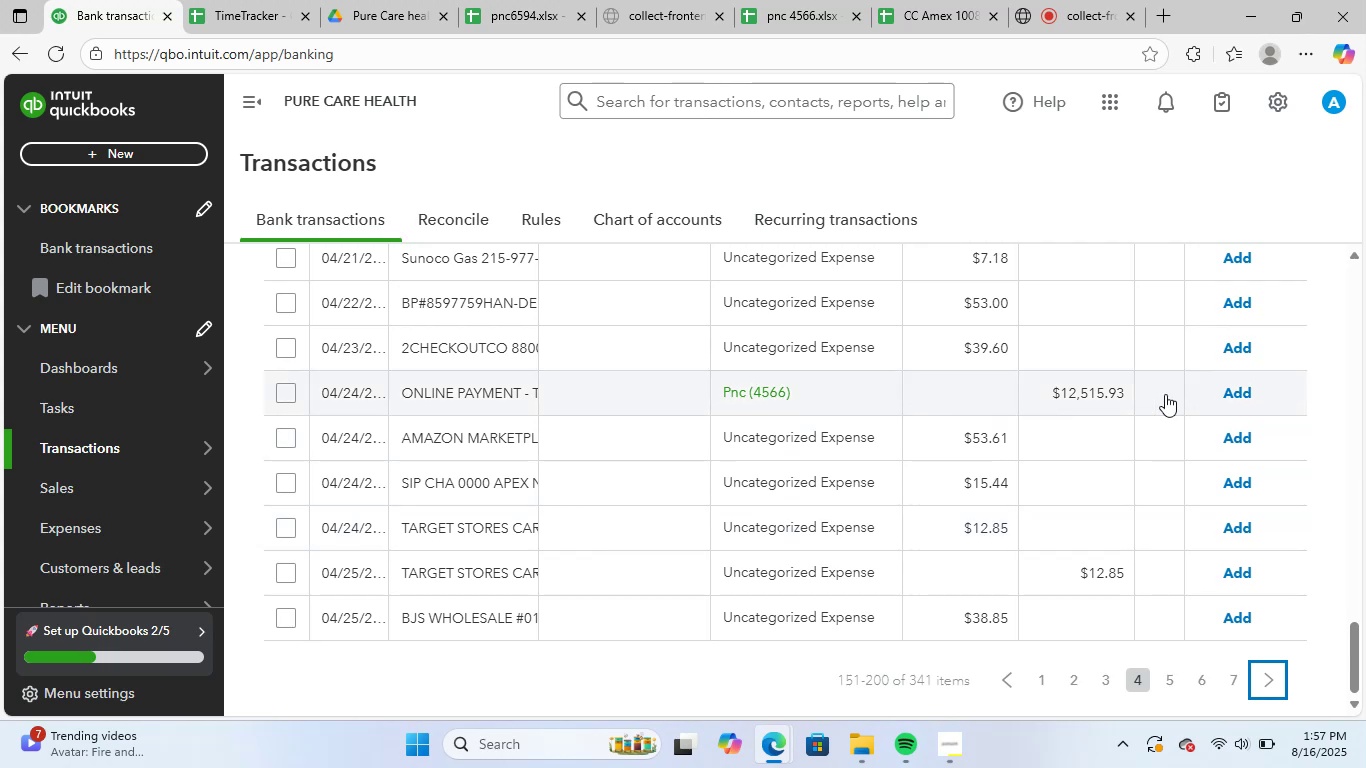 
wait(6.56)
 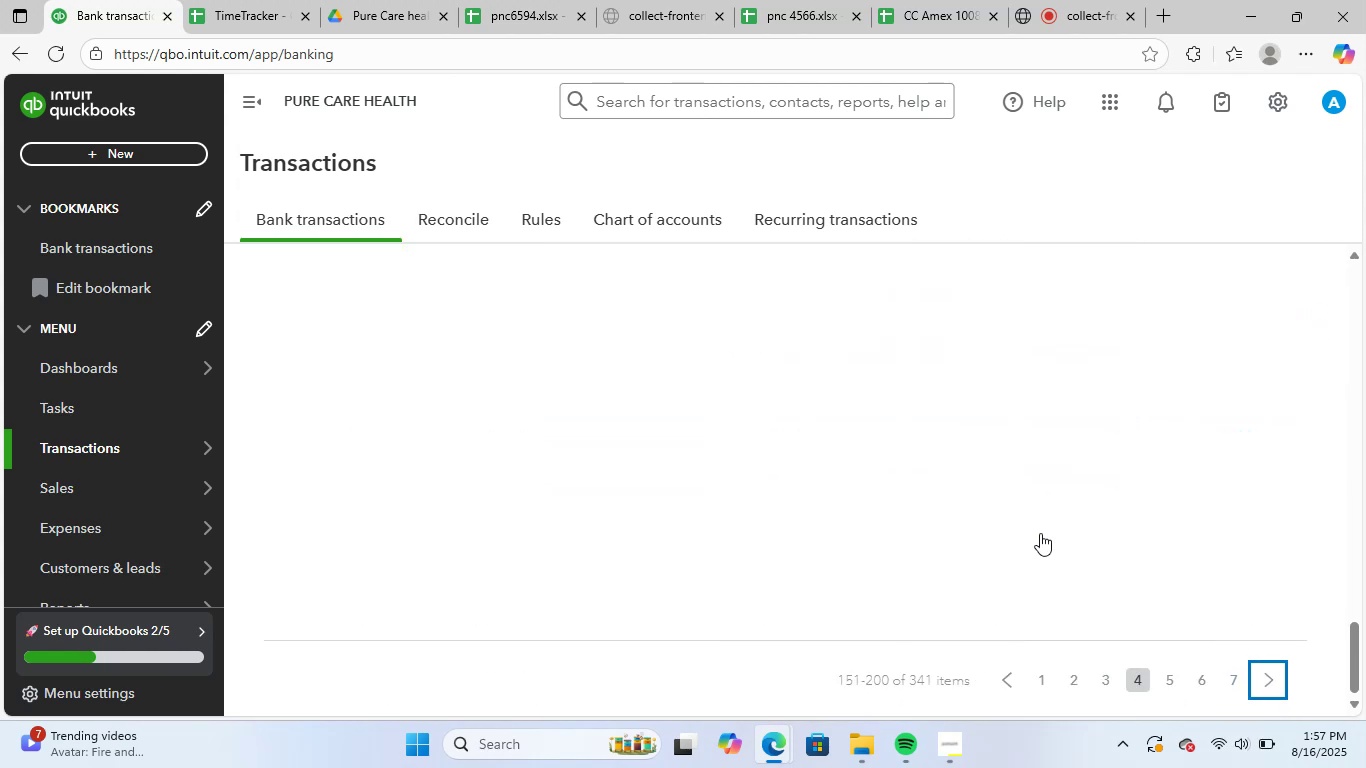 
left_click([1232, 396])
 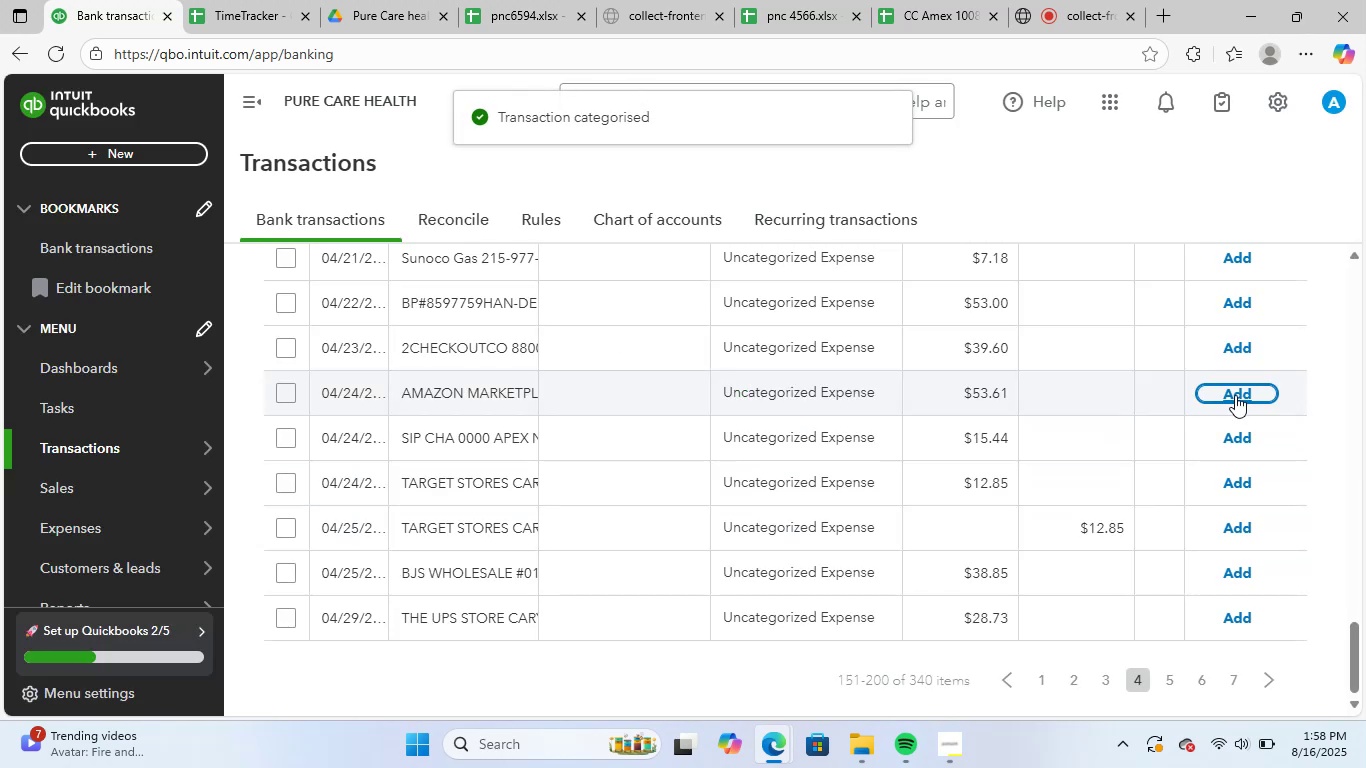 
scroll: coordinate [1107, 551], scroll_direction: up, amount: 28.0
 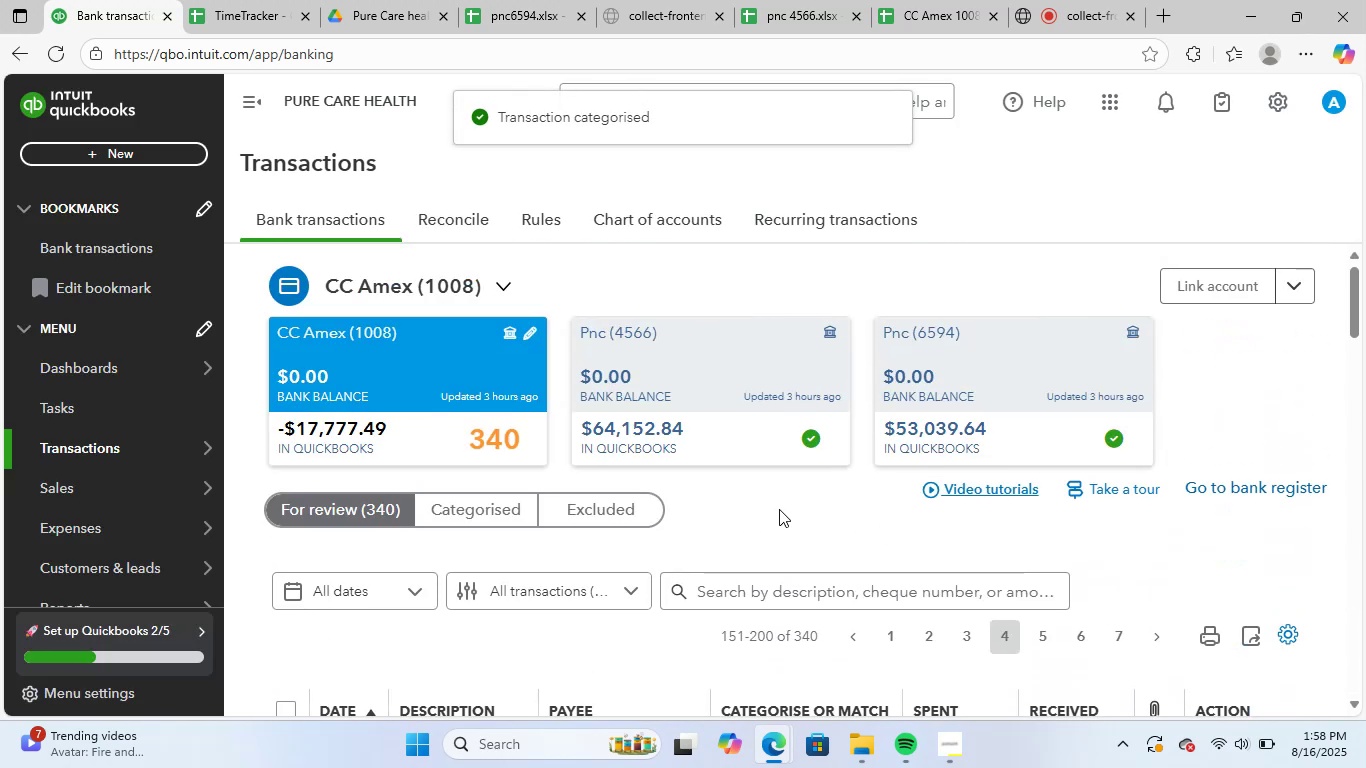 
left_click([782, 504])
 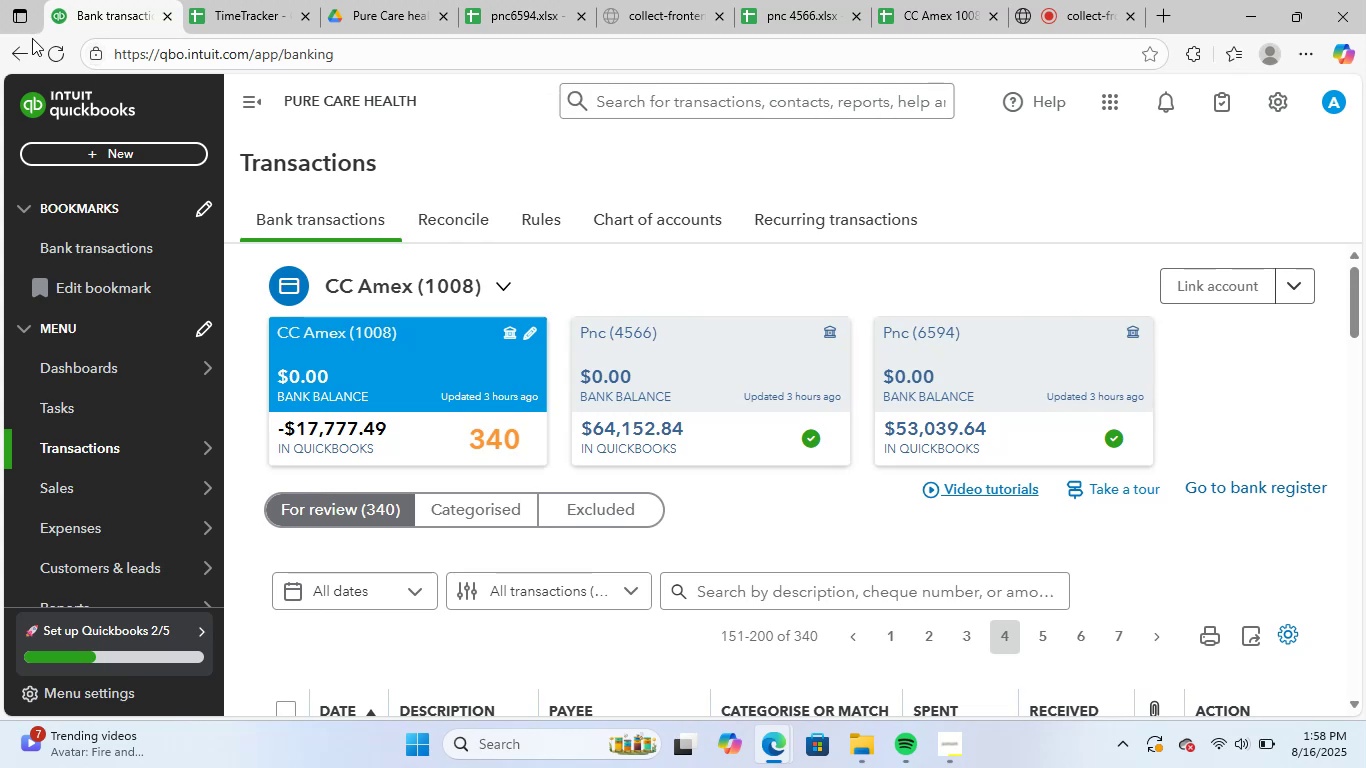 
left_click([54, 48])
 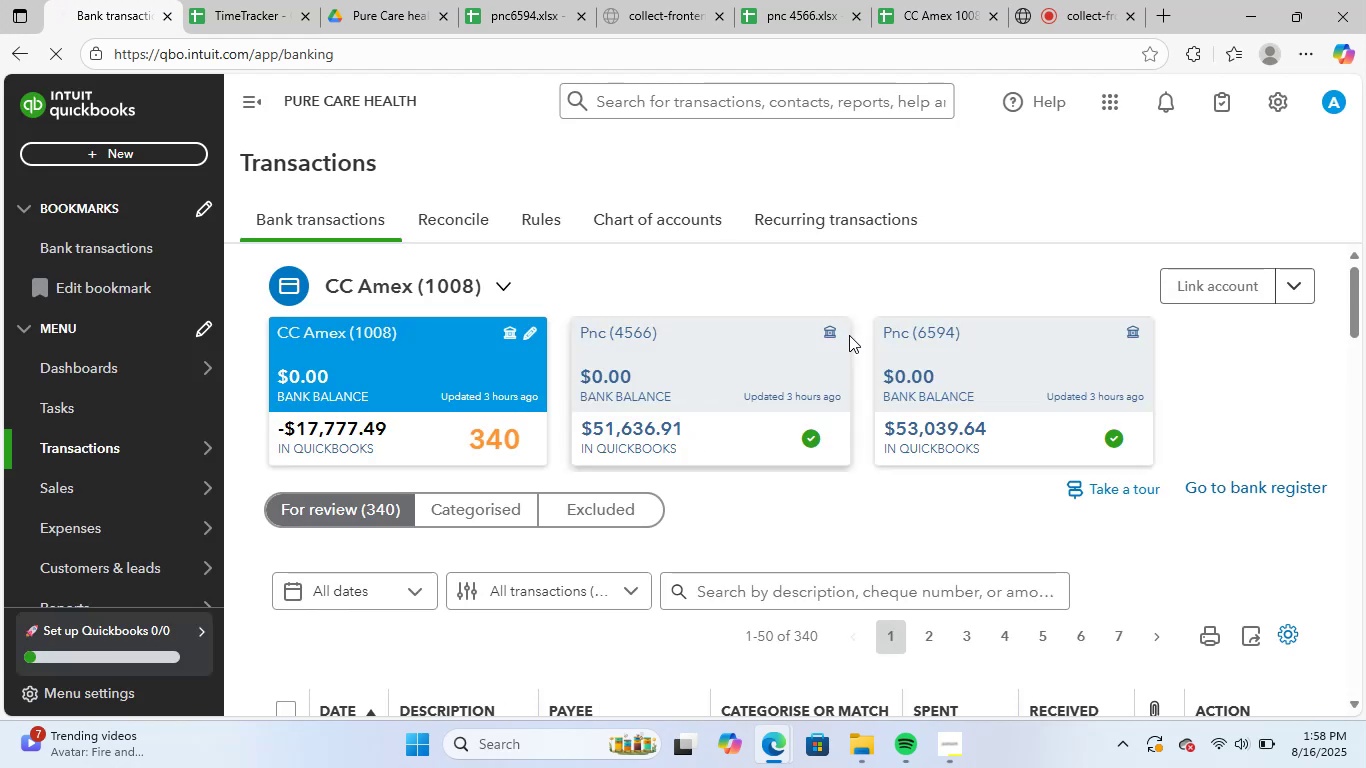 
wait(17.68)
 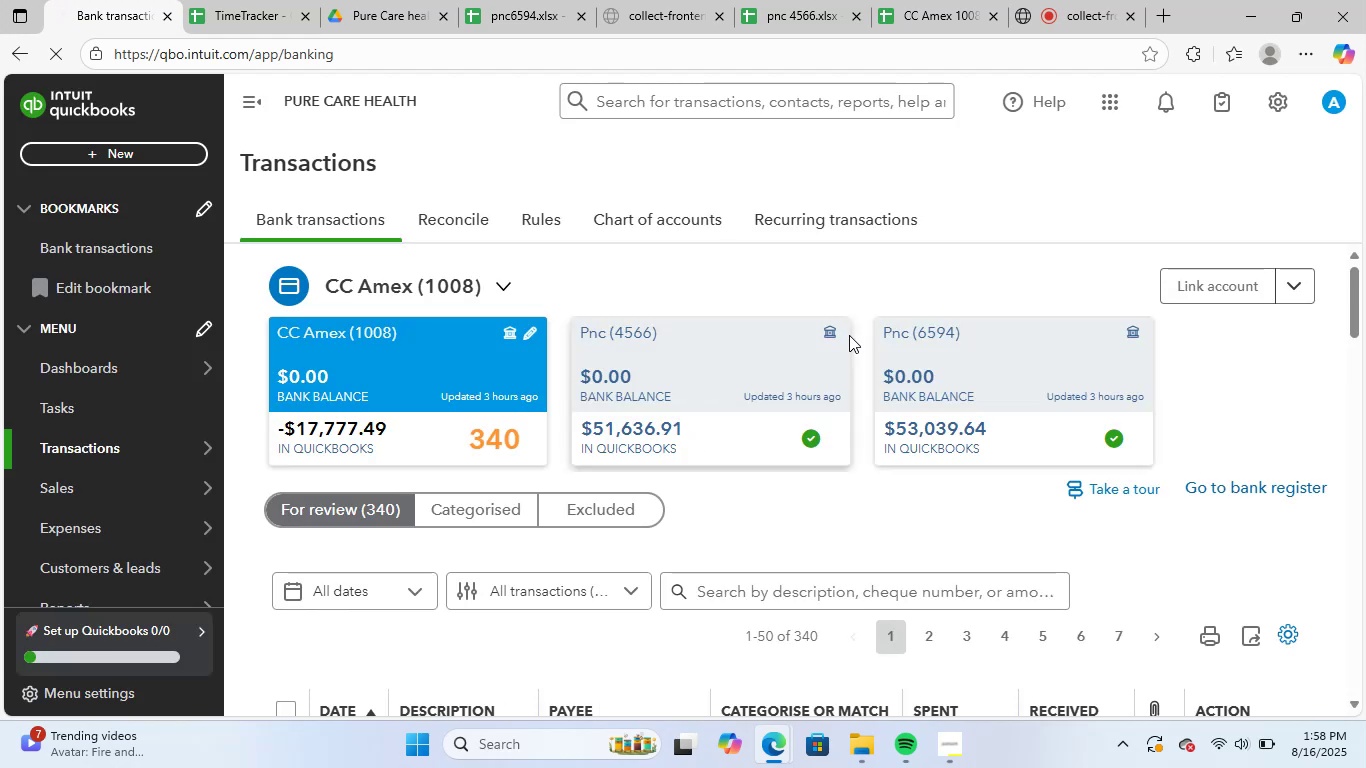 
scroll: coordinate [836, 501], scroll_direction: down, amount: 4.0
 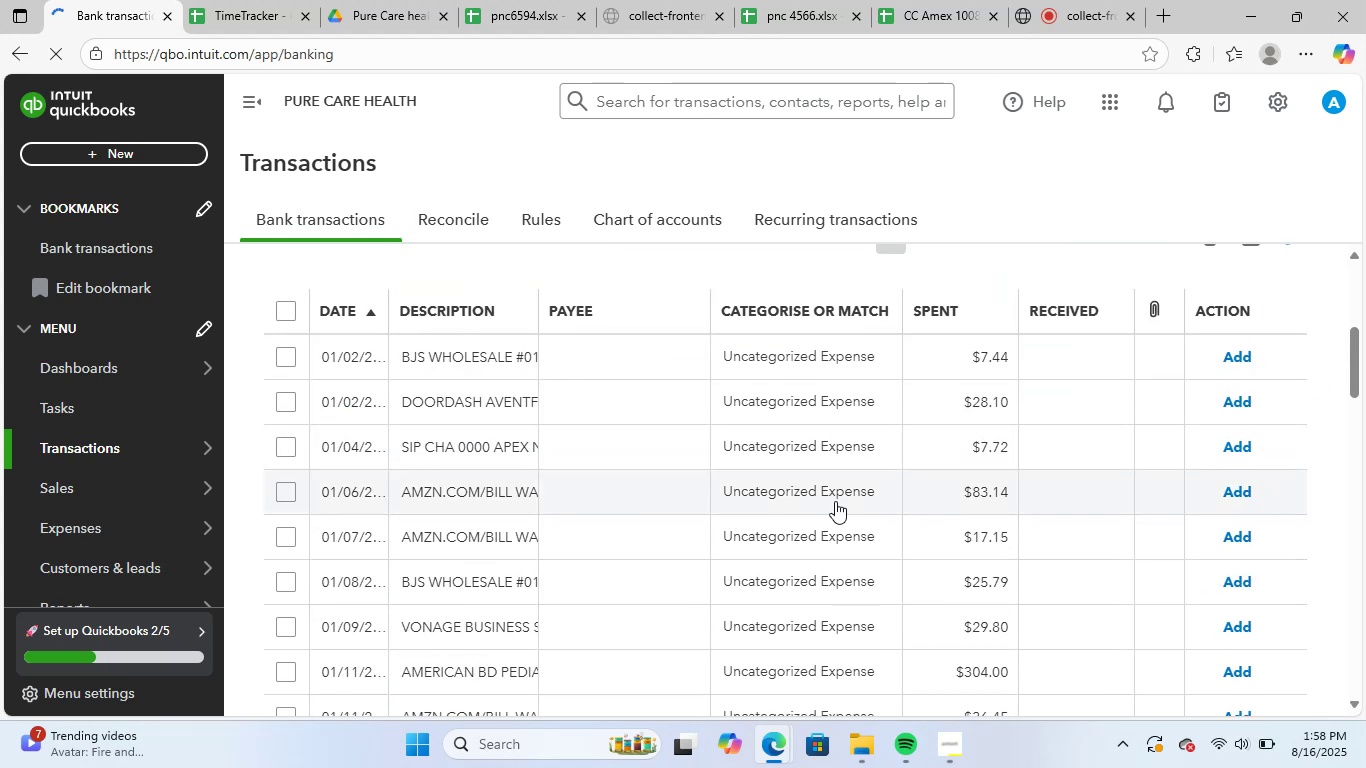 
scroll: coordinate [833, 503], scroll_direction: up, amount: 4.0
 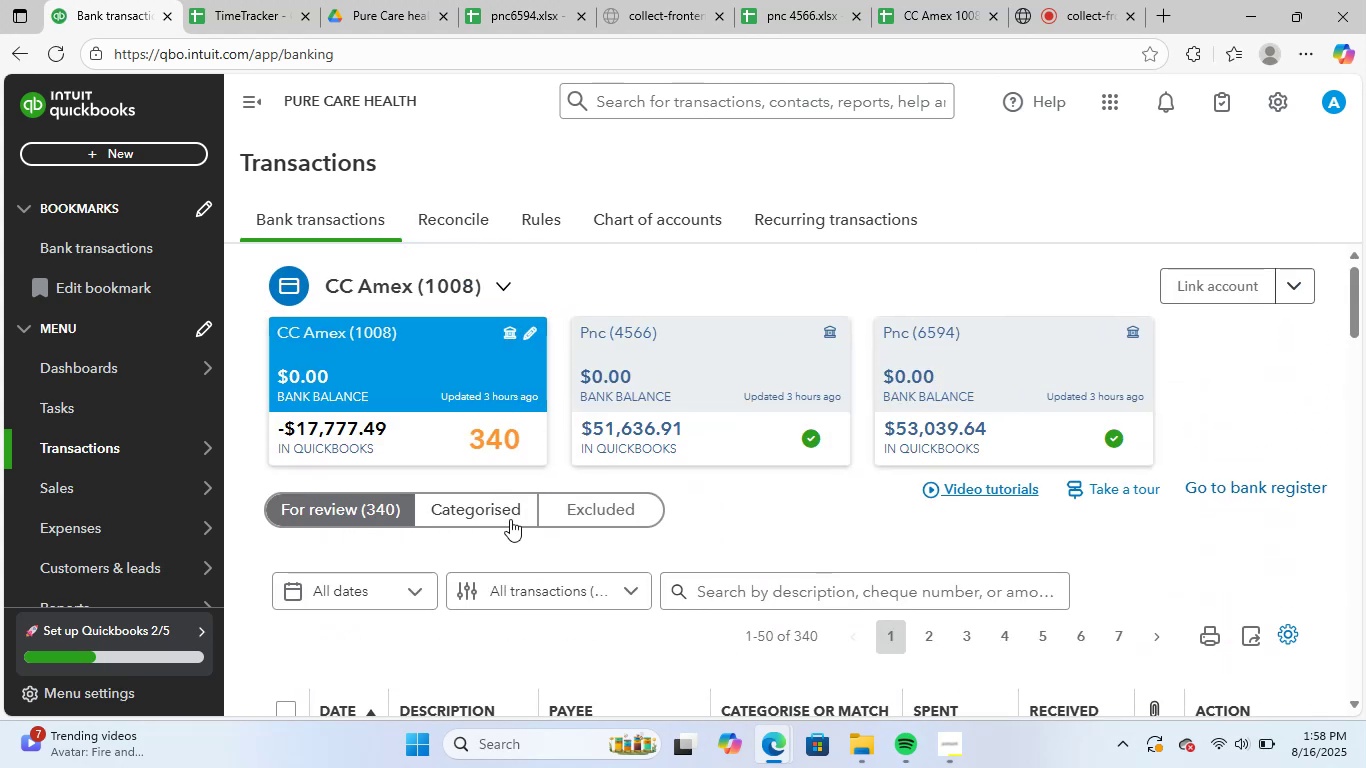 
left_click([509, 518])
 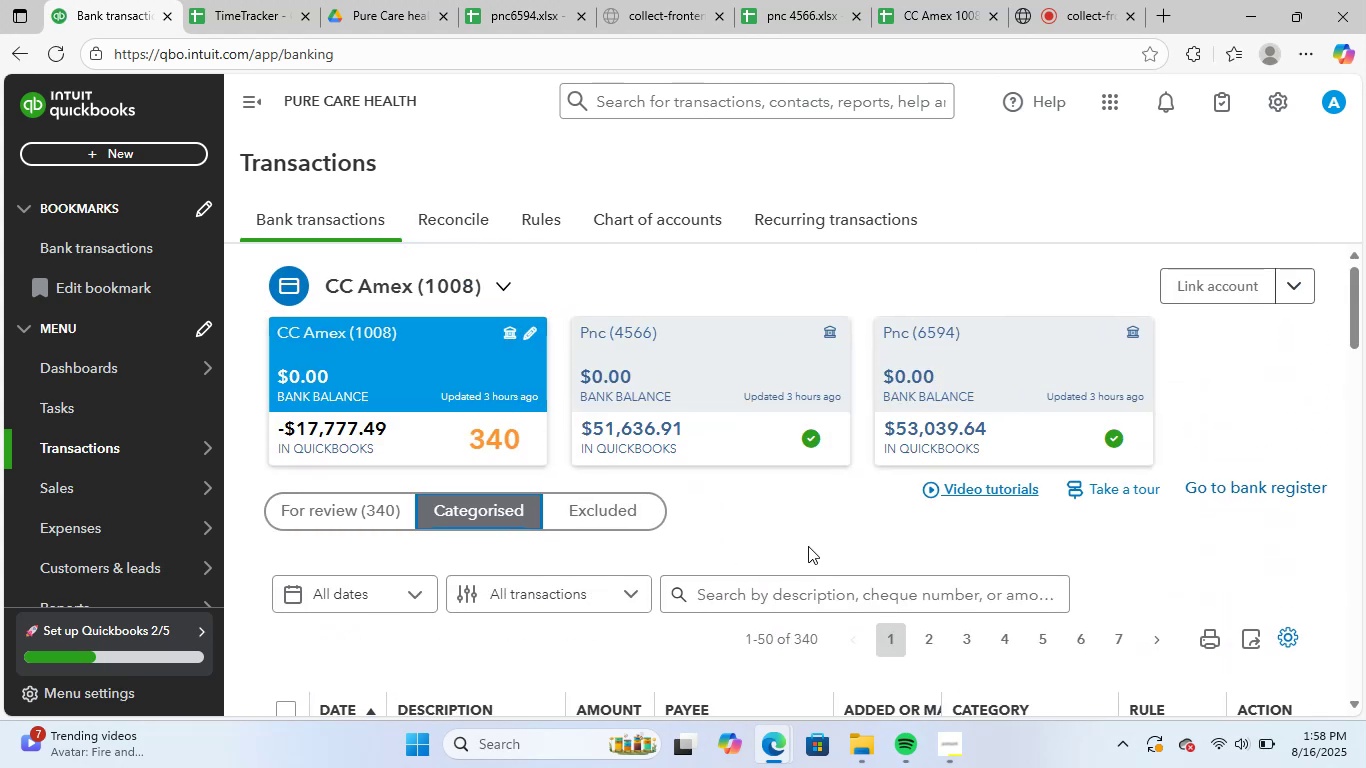 
scroll: coordinate [1082, 550], scroll_direction: down, amount: 3.0
 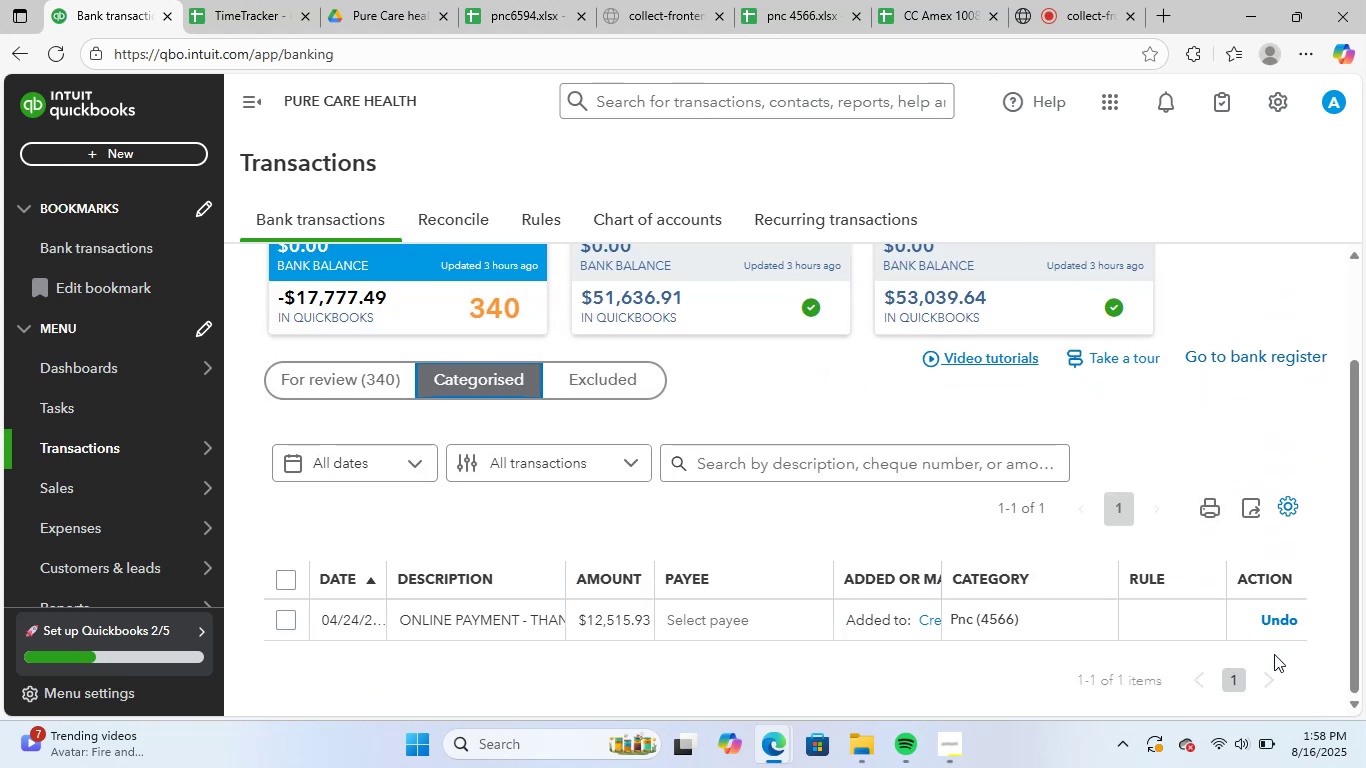 
left_click([1282, 622])
 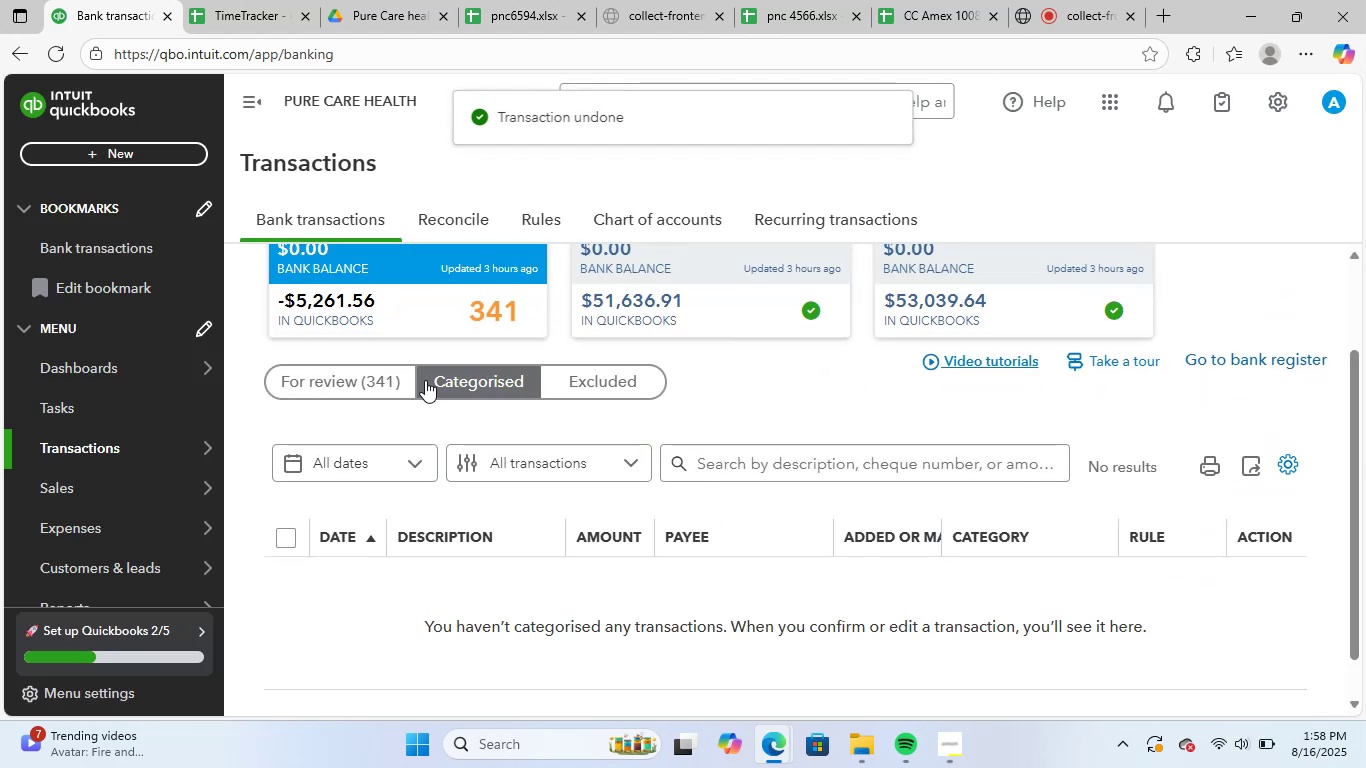 
left_click([373, 376])
 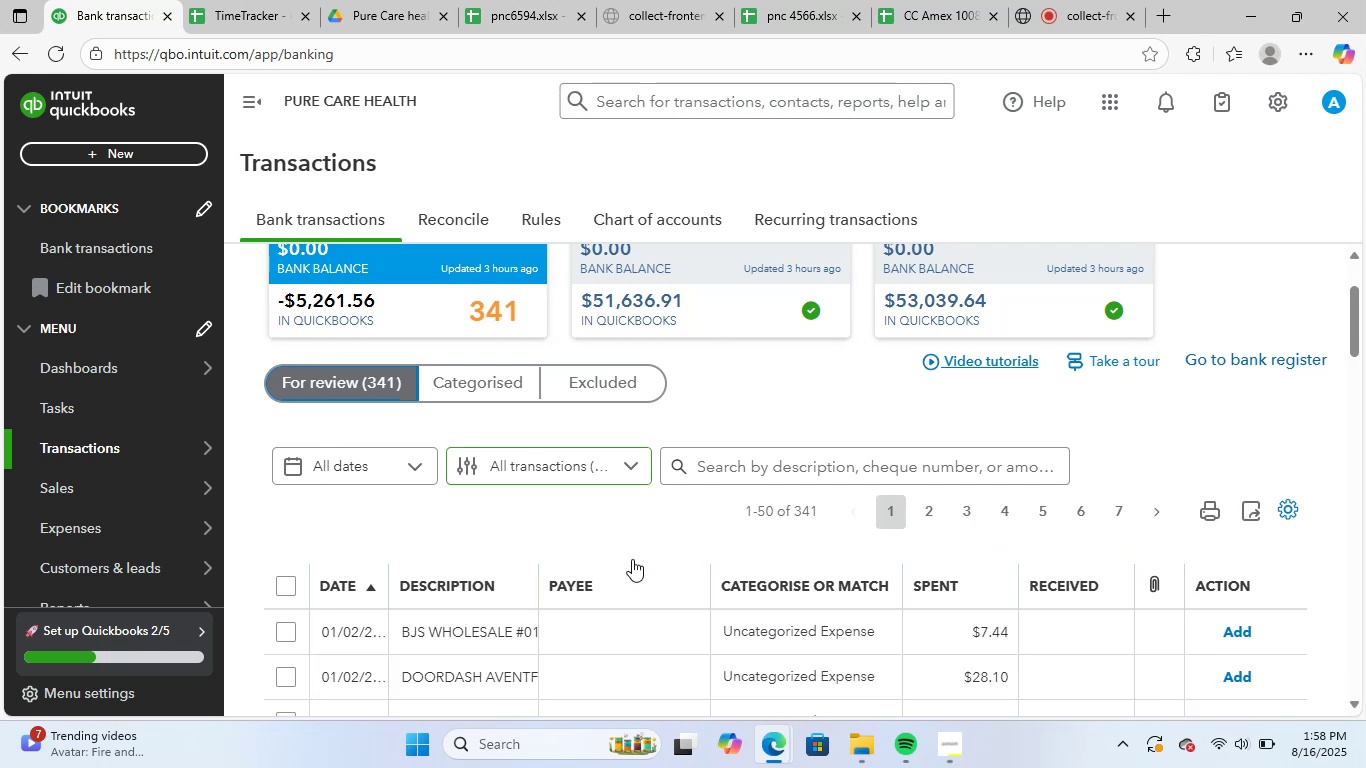 
scroll: coordinate [1249, 665], scroll_direction: down, amount: 26.0
 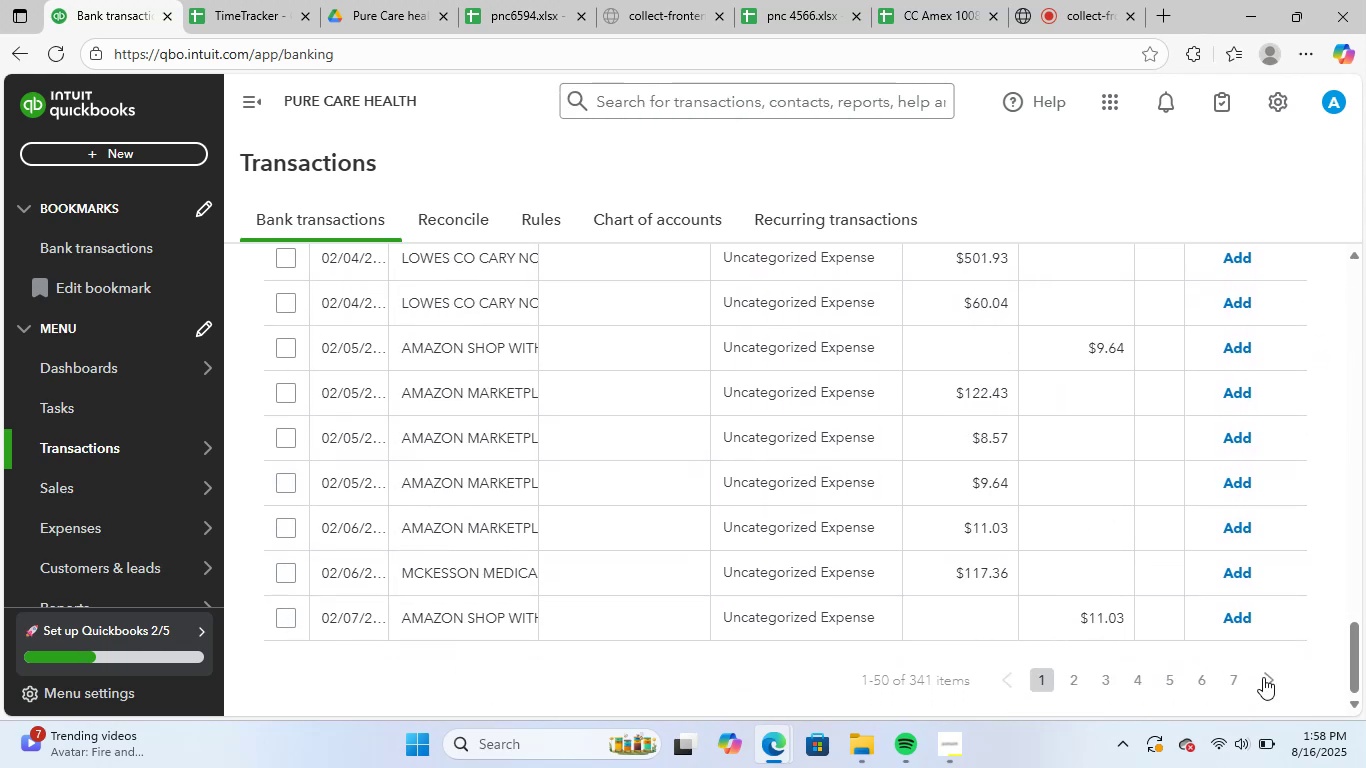 
left_click([1264, 677])
 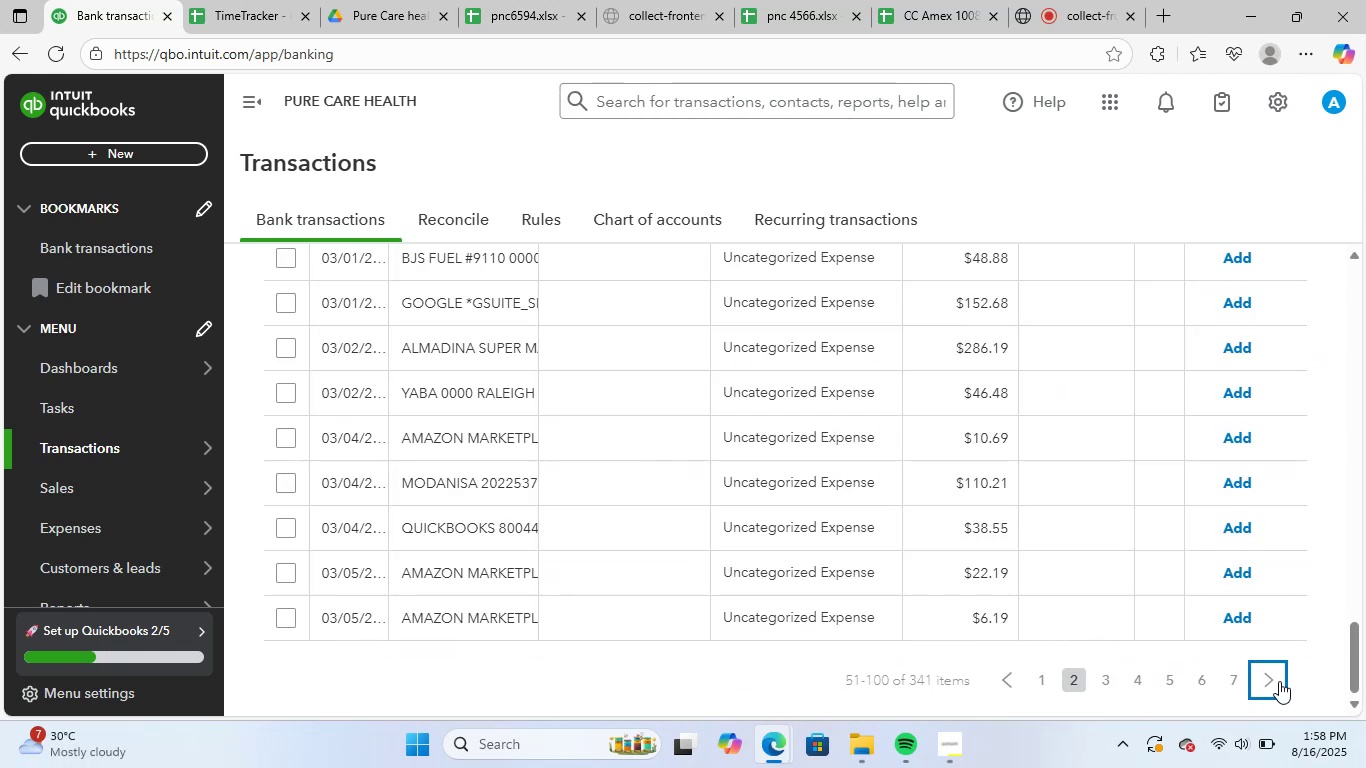 
left_click([1278, 682])
 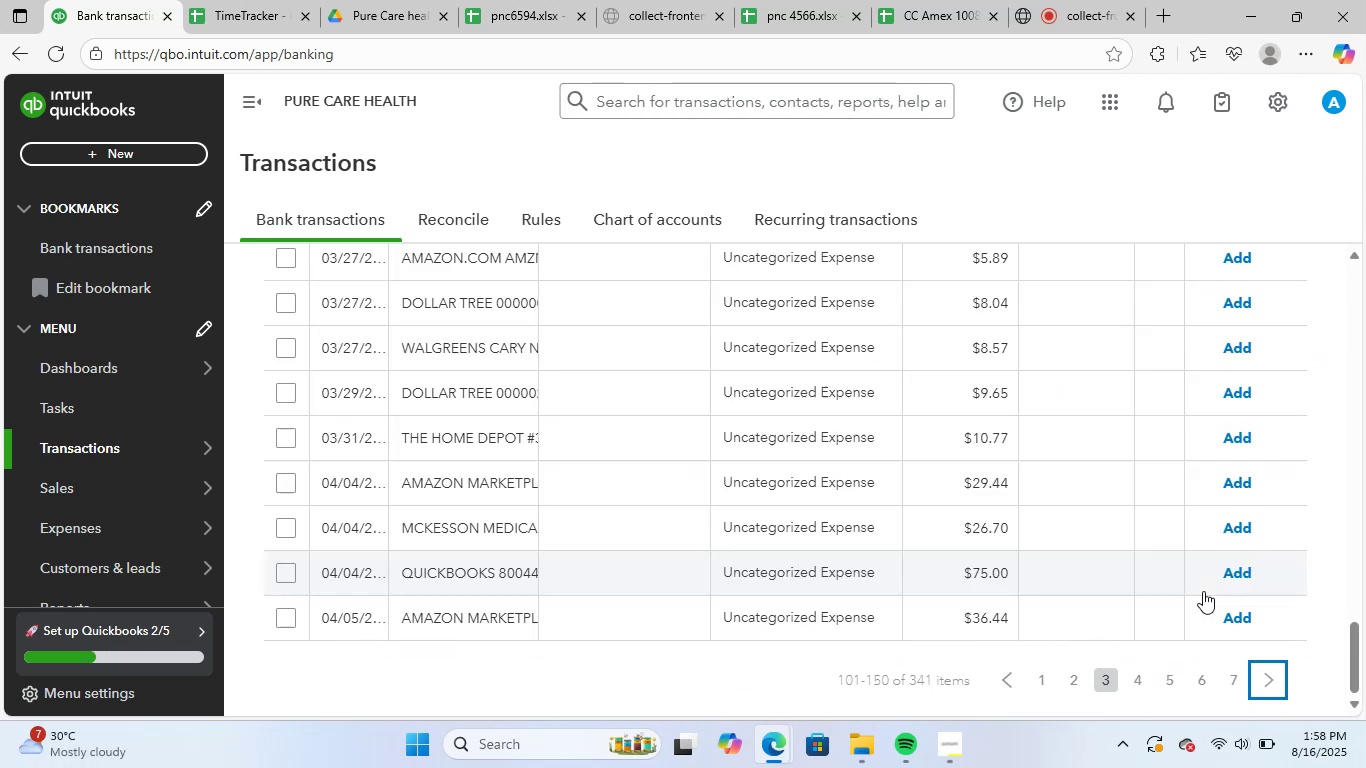 
scroll: coordinate [1215, 580], scroll_direction: up, amount: 23.0
 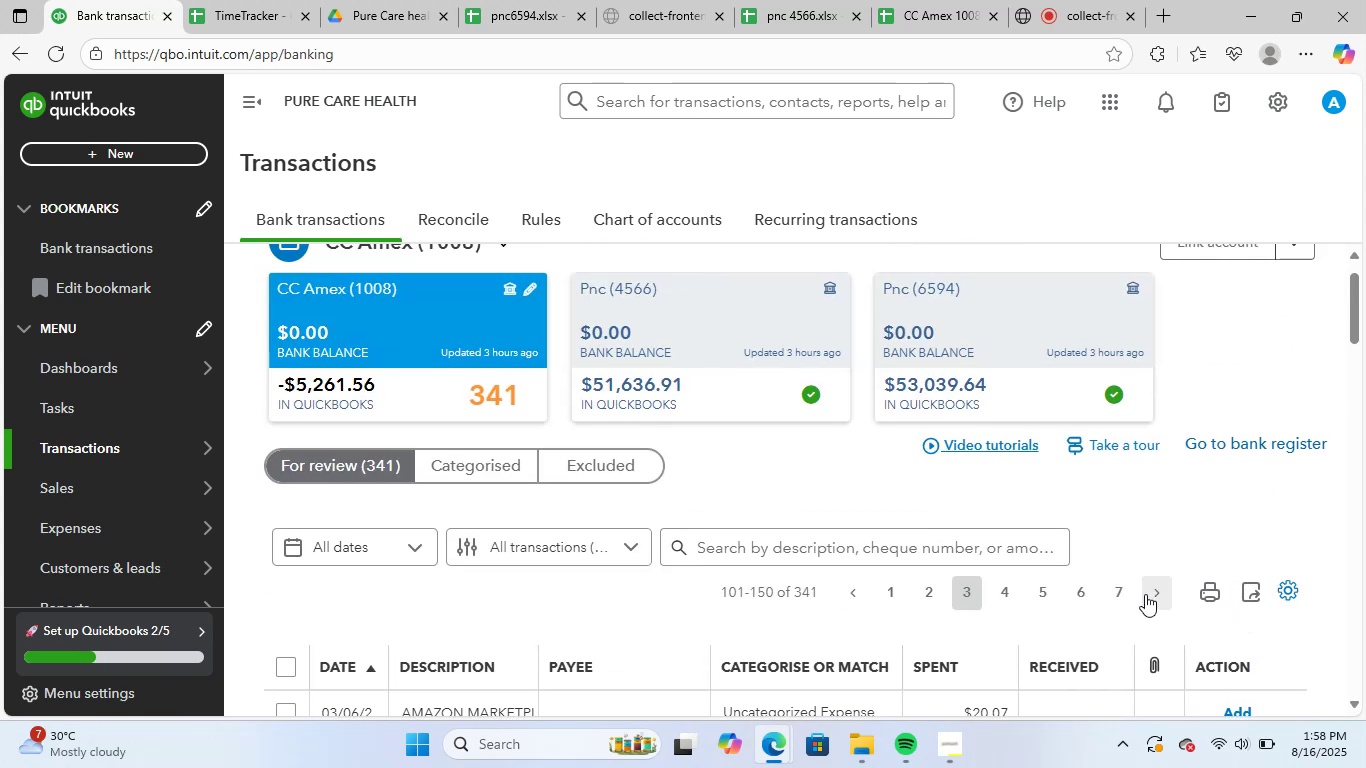 
left_click([1154, 590])
 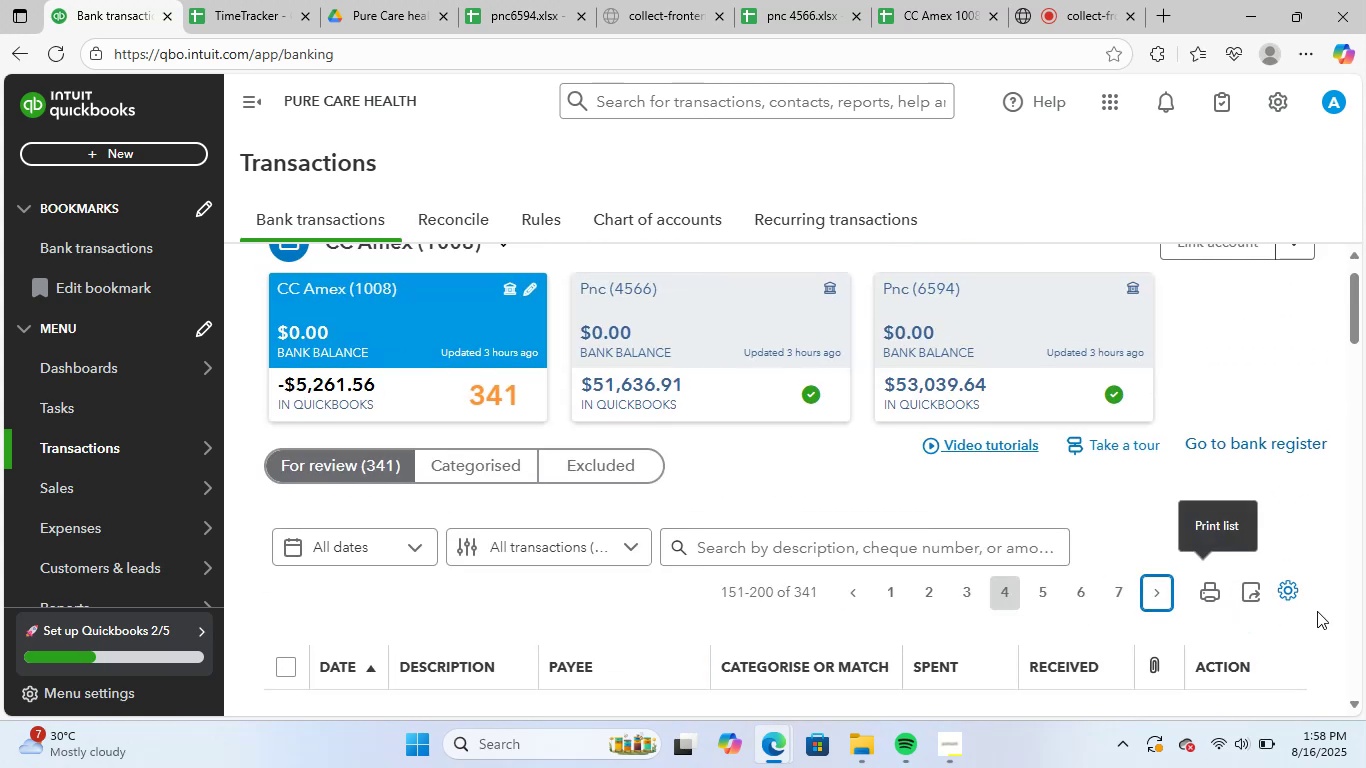 
scroll: coordinate [443, 338], scroll_direction: up, amount: 4.0
 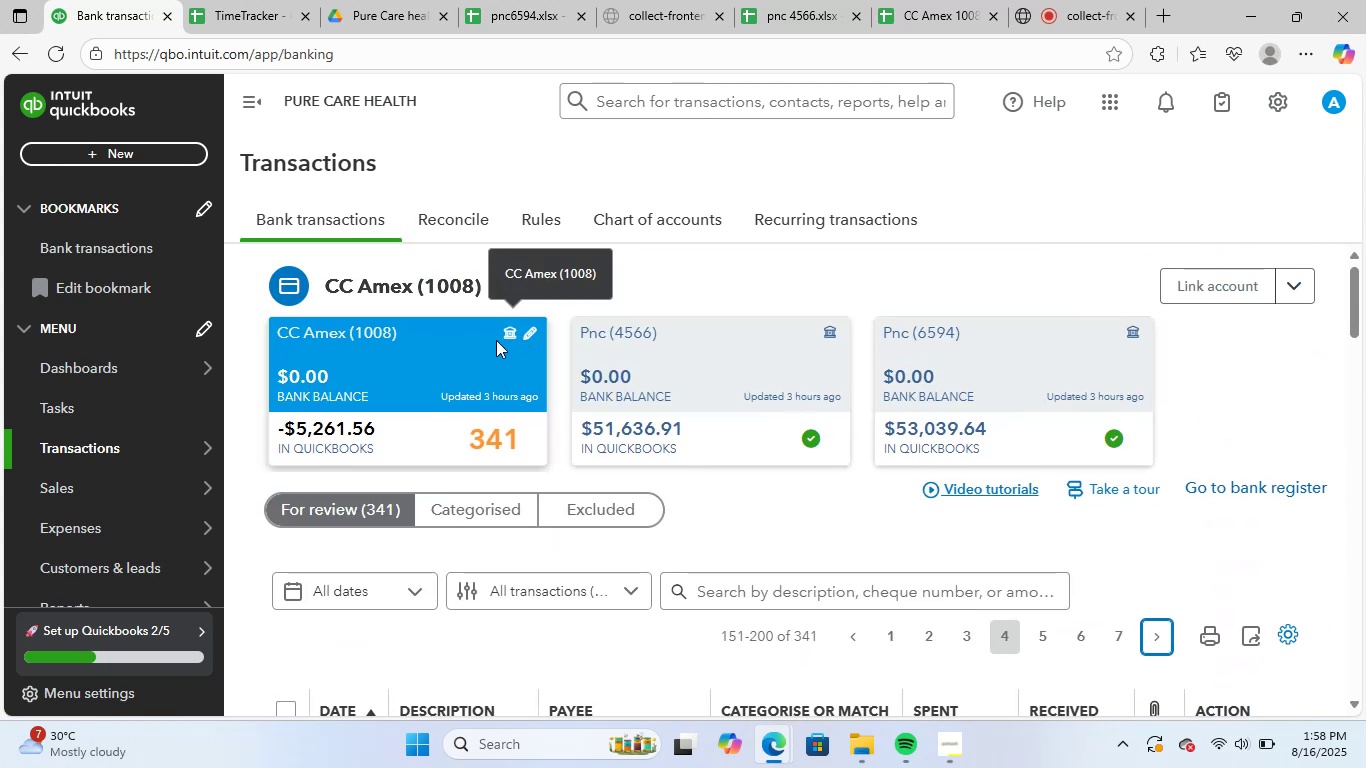 
left_click([496, 340])
 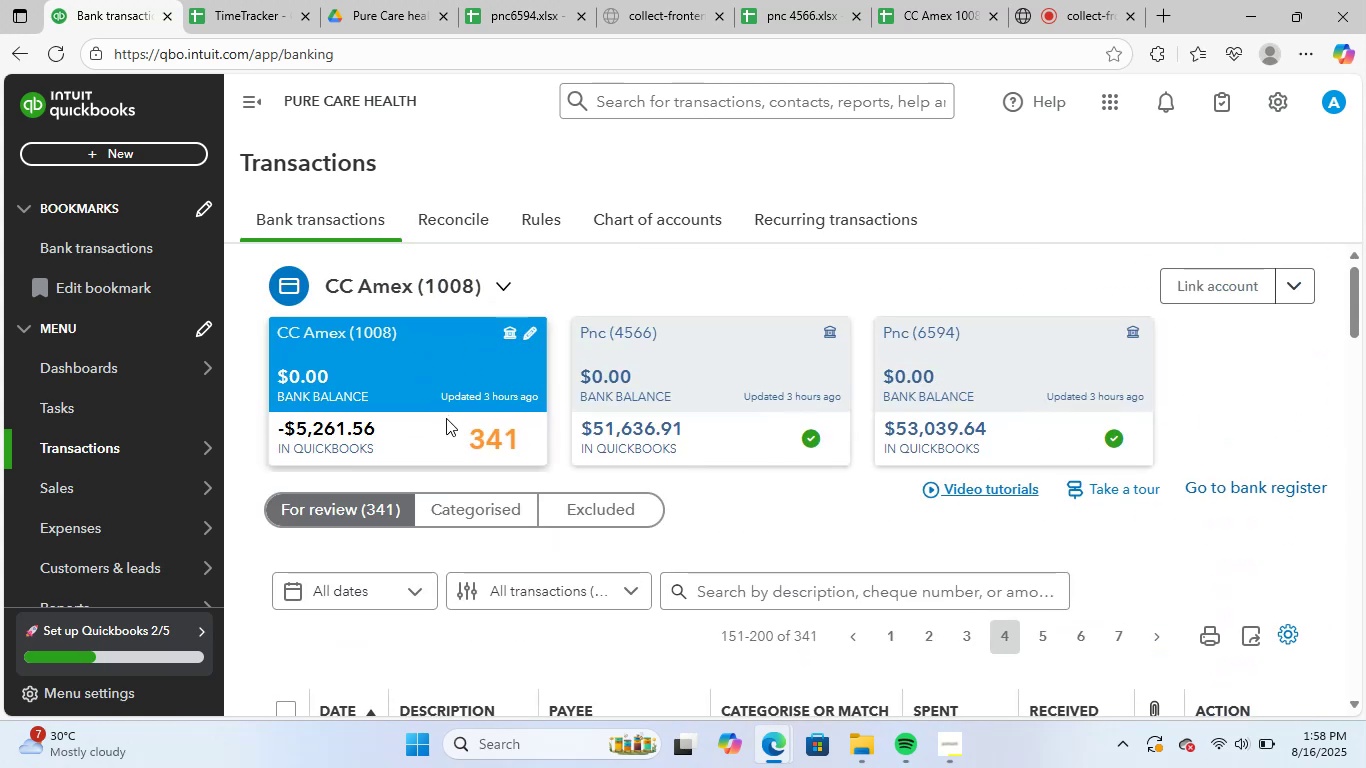 
left_click([473, 374])
 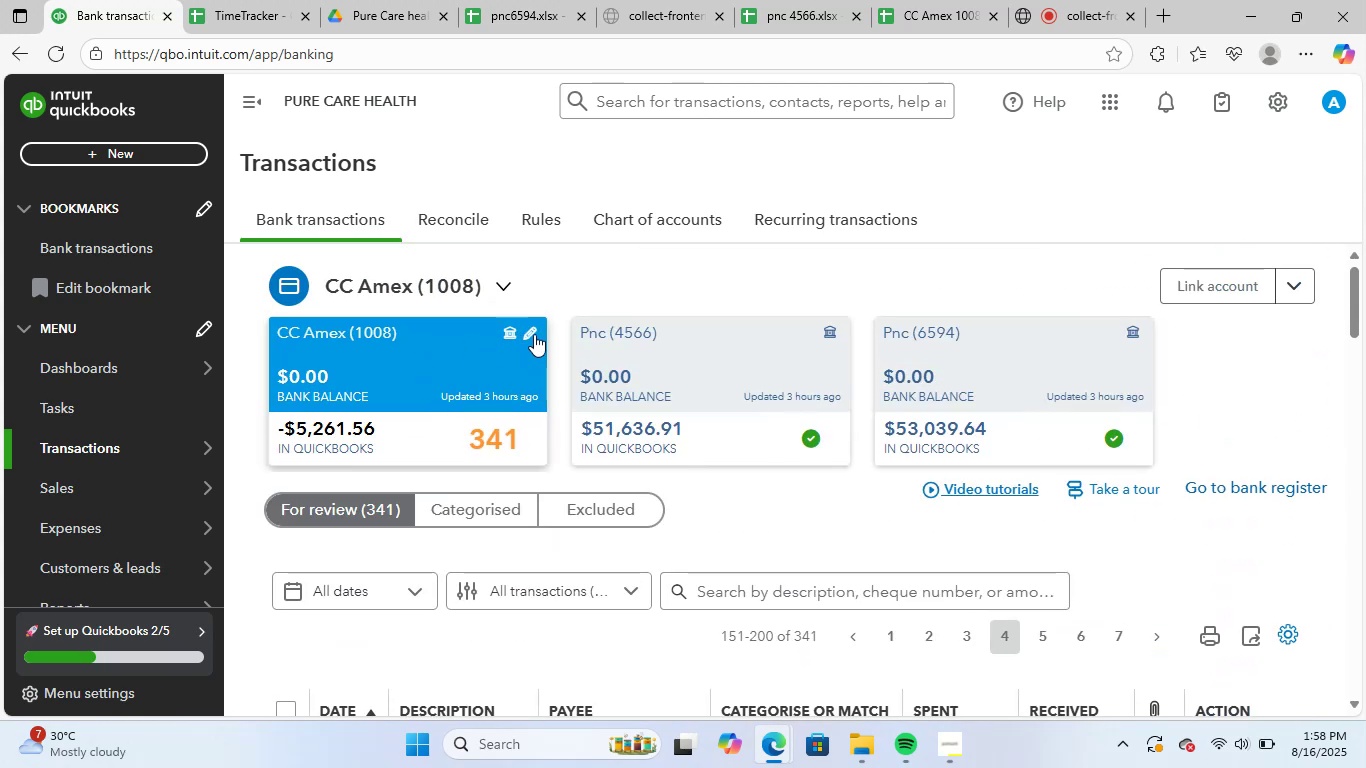 
left_click([534, 334])
 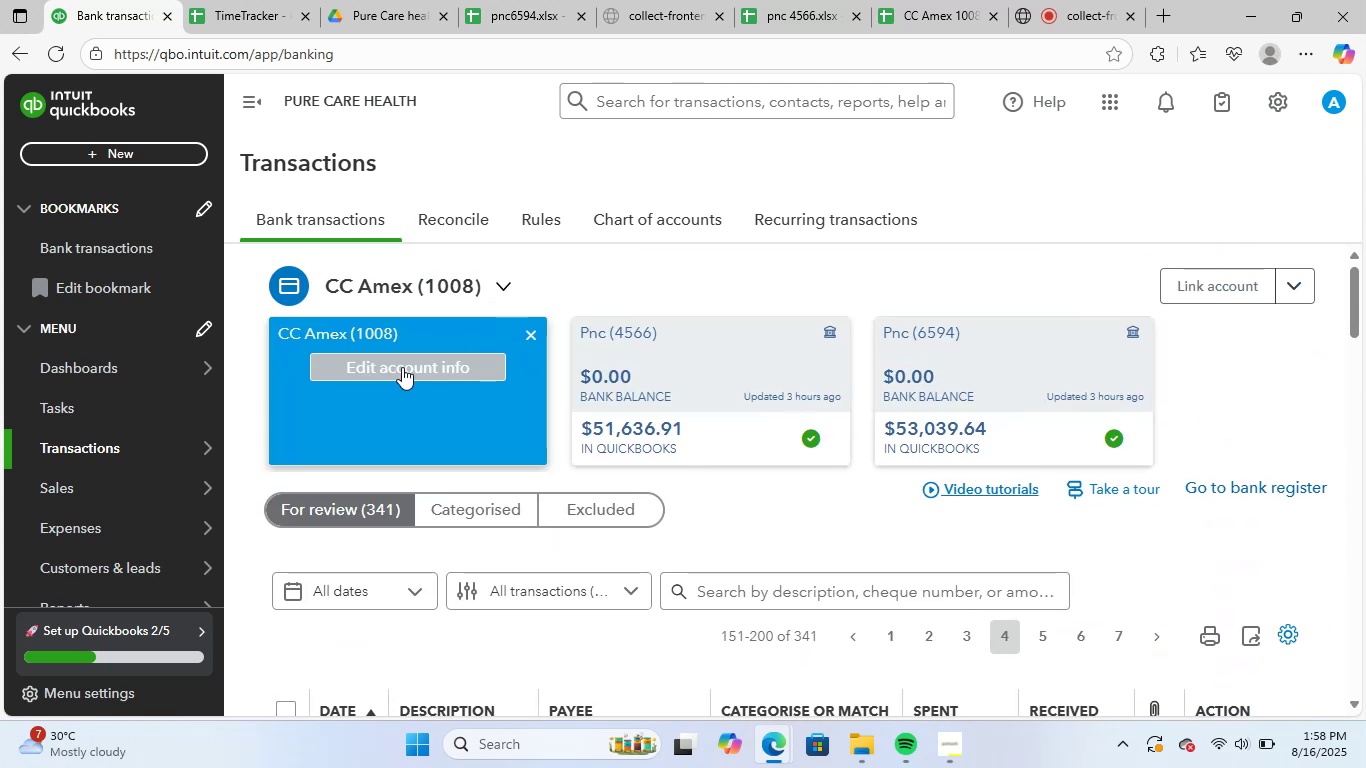 
left_click([402, 367])
 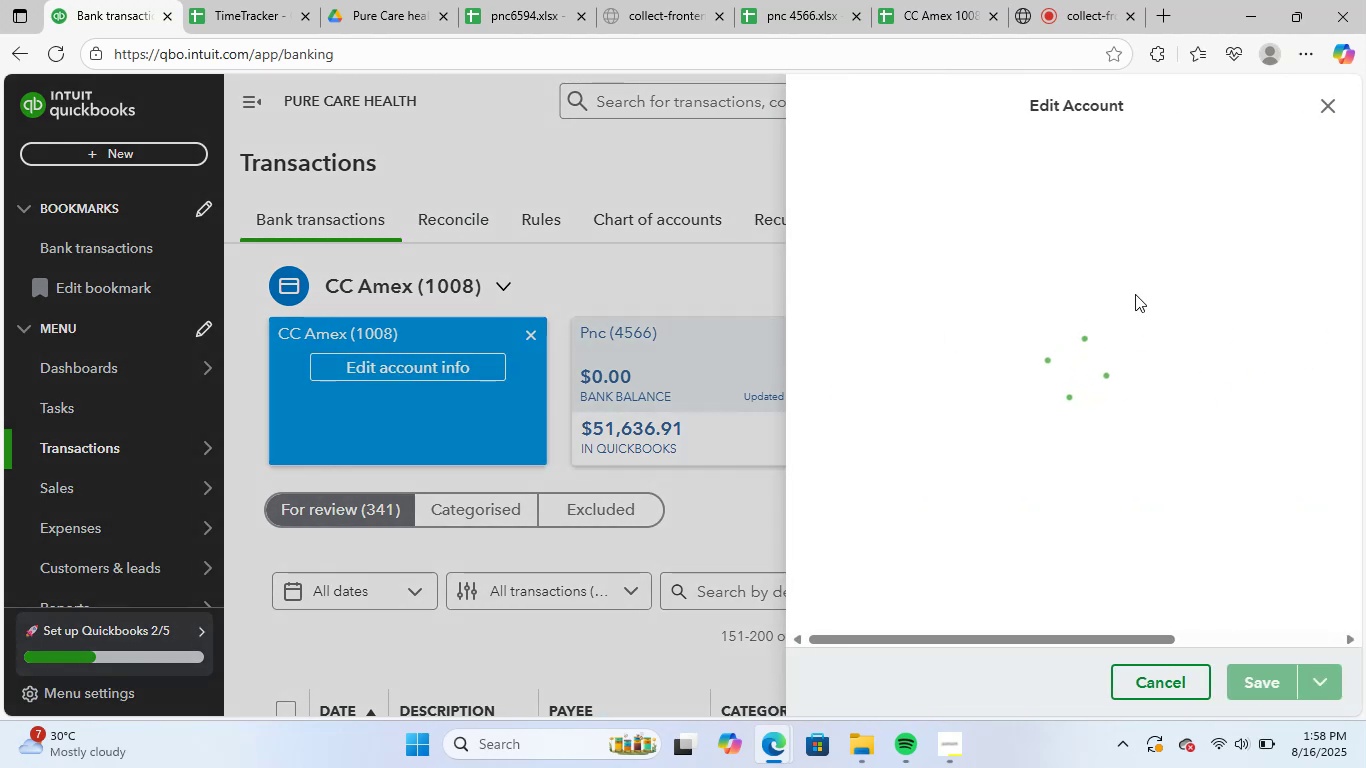 
mouse_move([876, 493])
 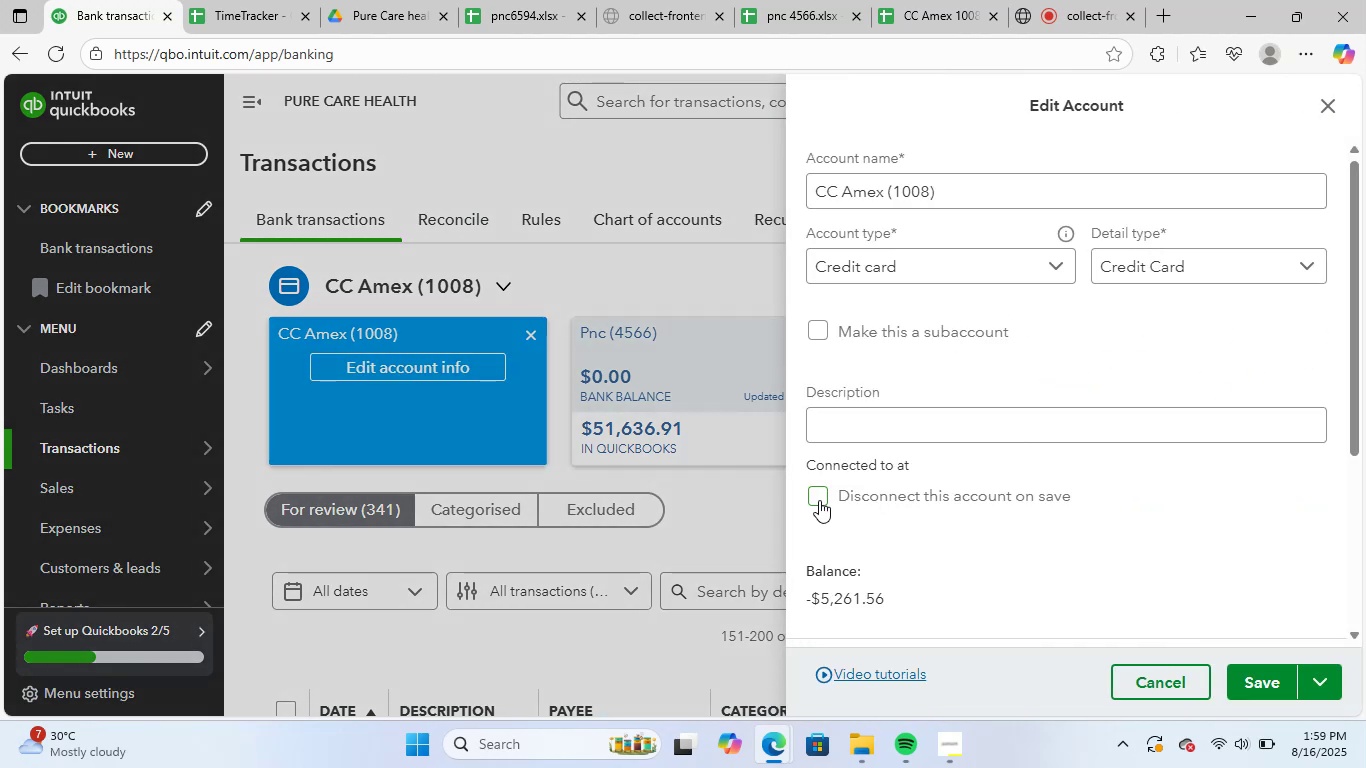 
left_click([819, 500])
 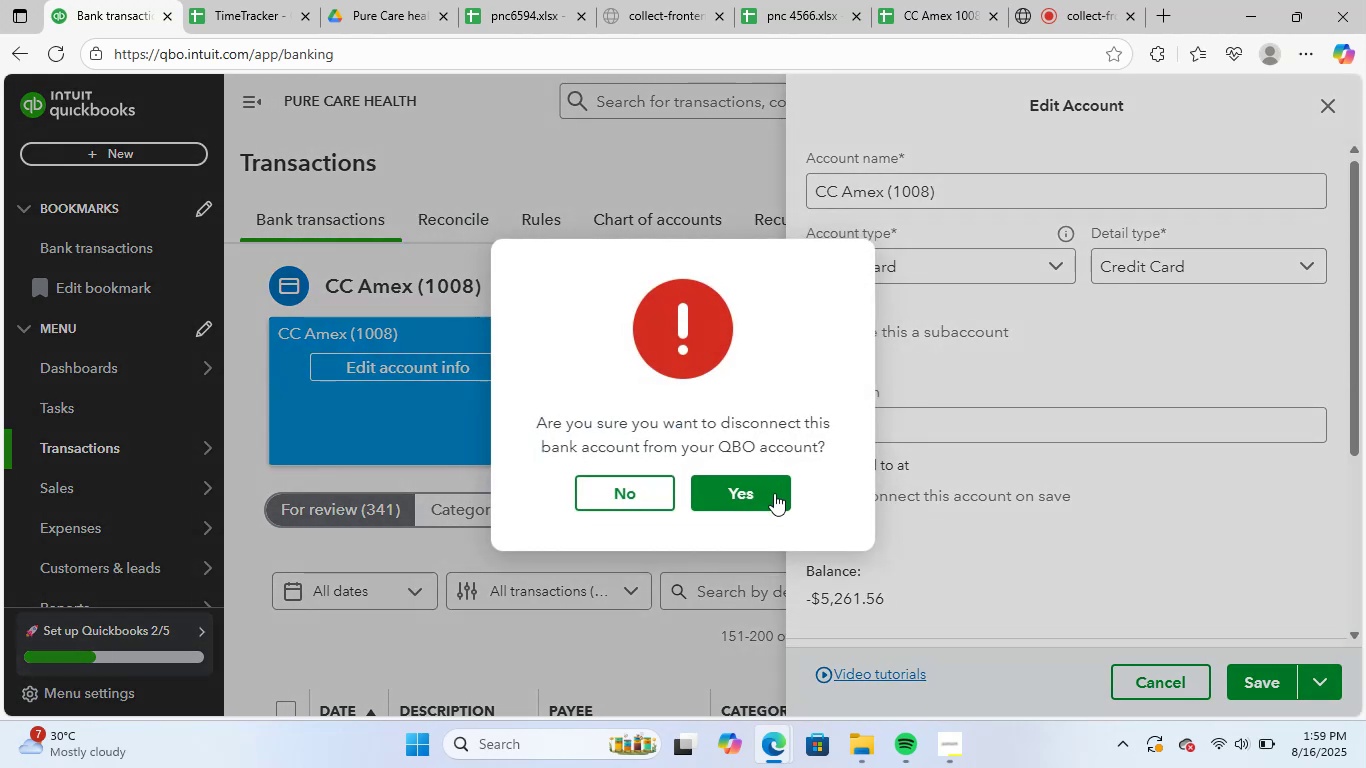 
left_click([768, 496])
 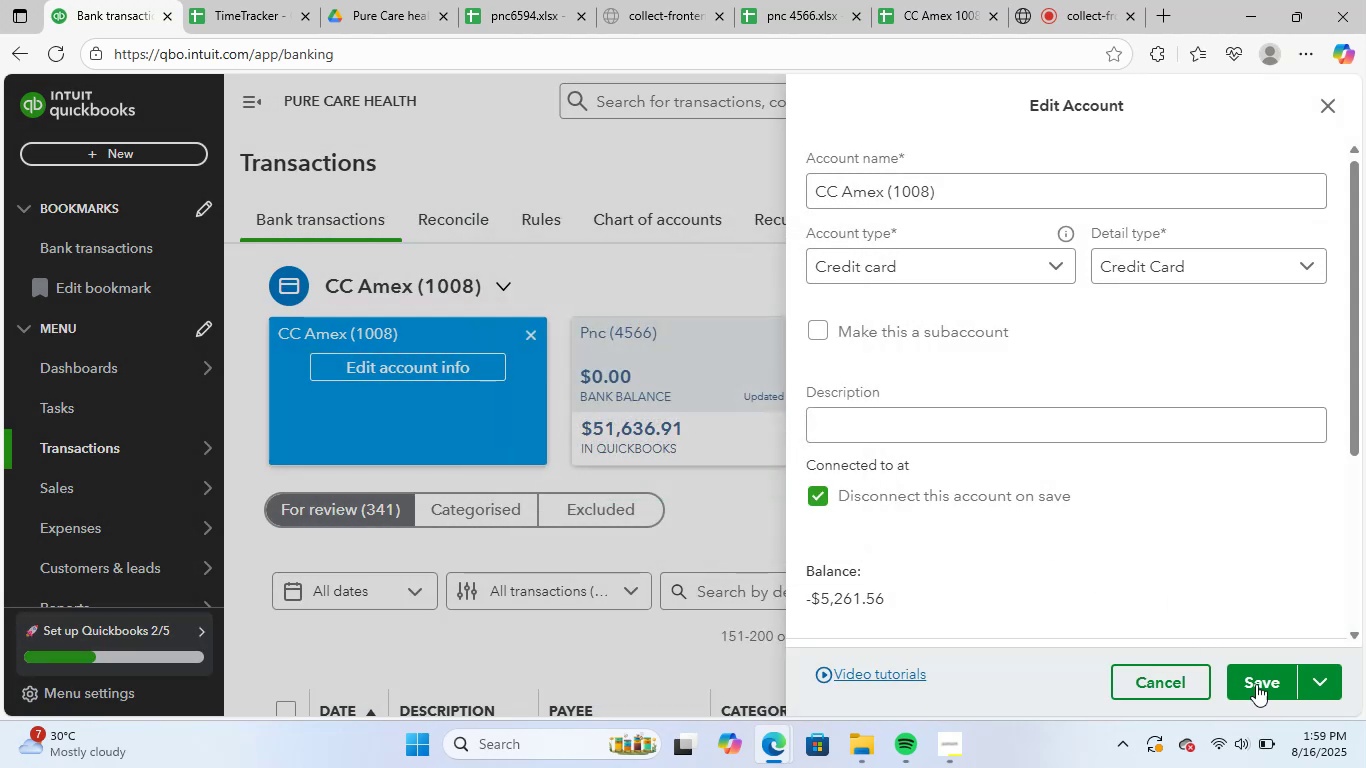 
scroll: coordinate [1103, 472], scroll_direction: down, amount: 4.0
 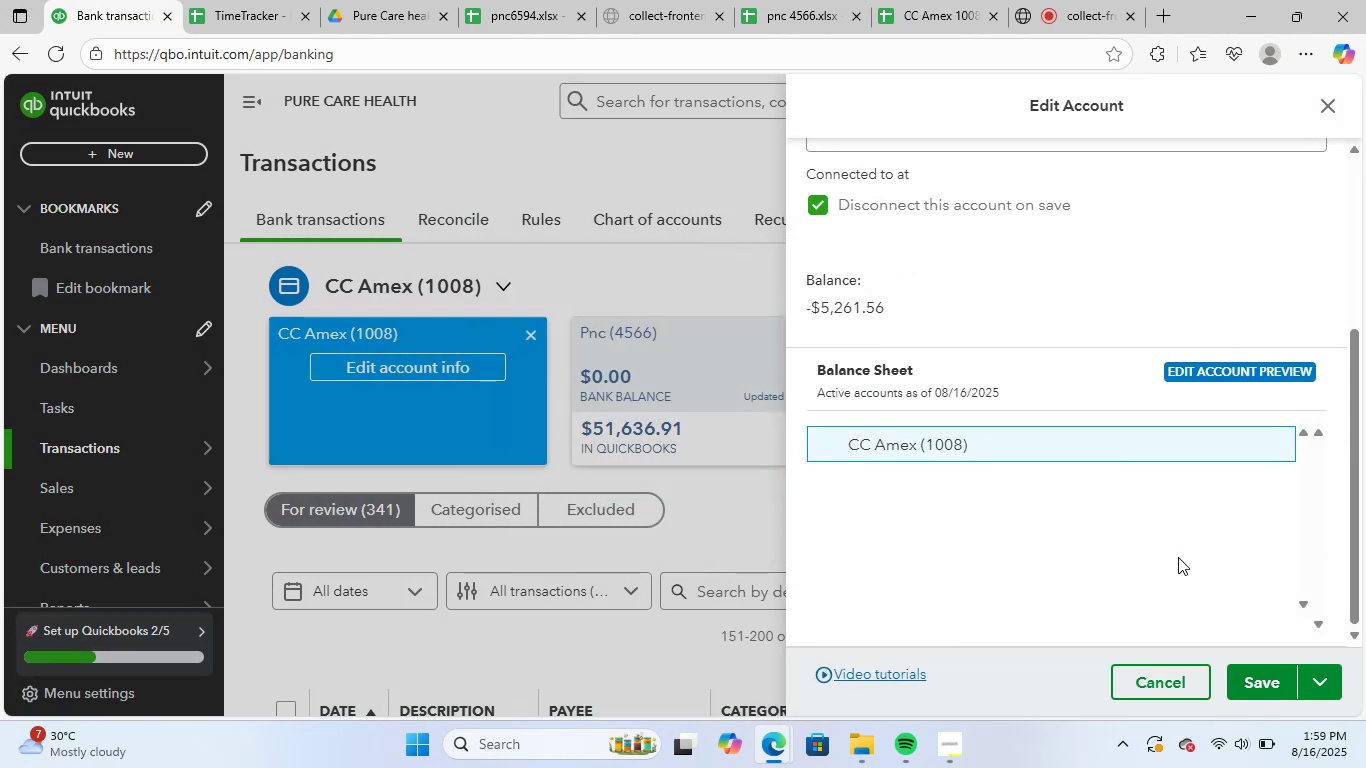 
scroll: coordinate [1206, 603], scroll_direction: up, amount: 8.0
 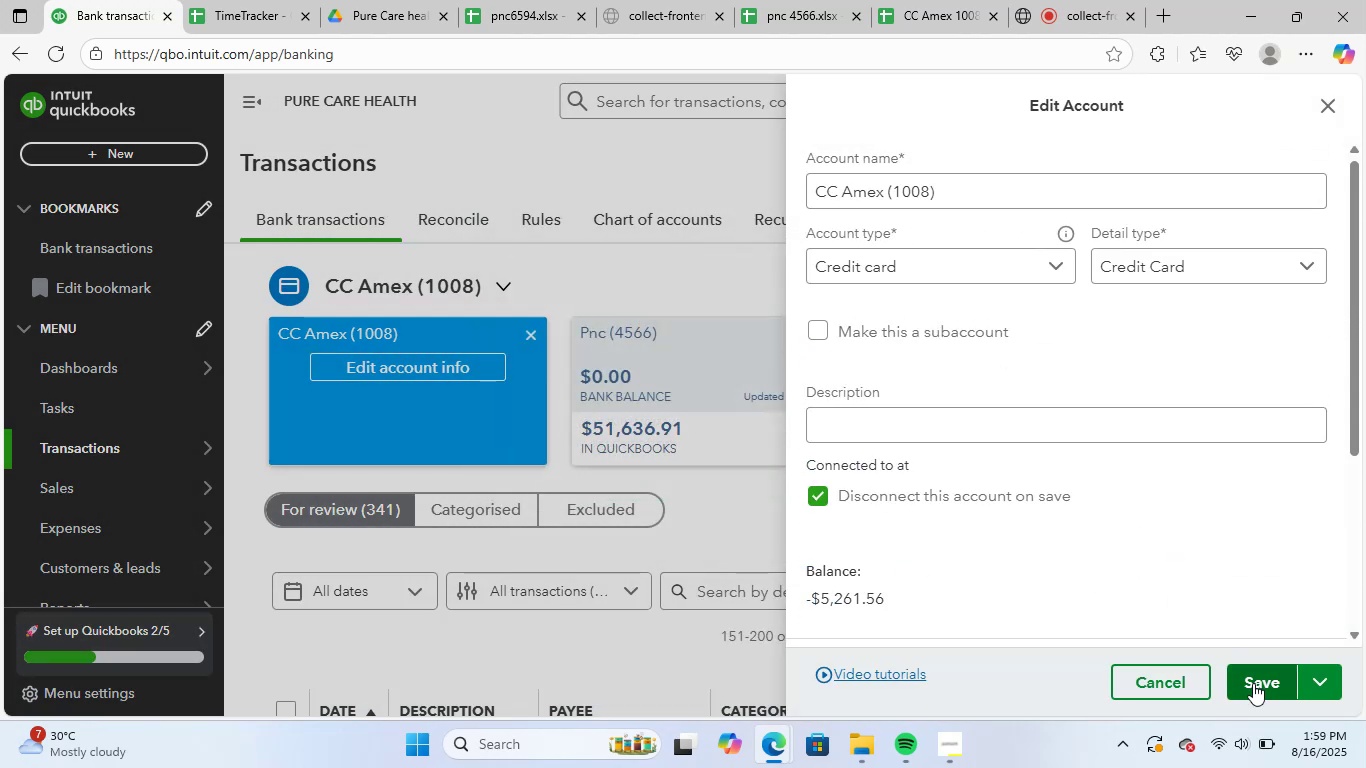 
left_click([1256, 678])
 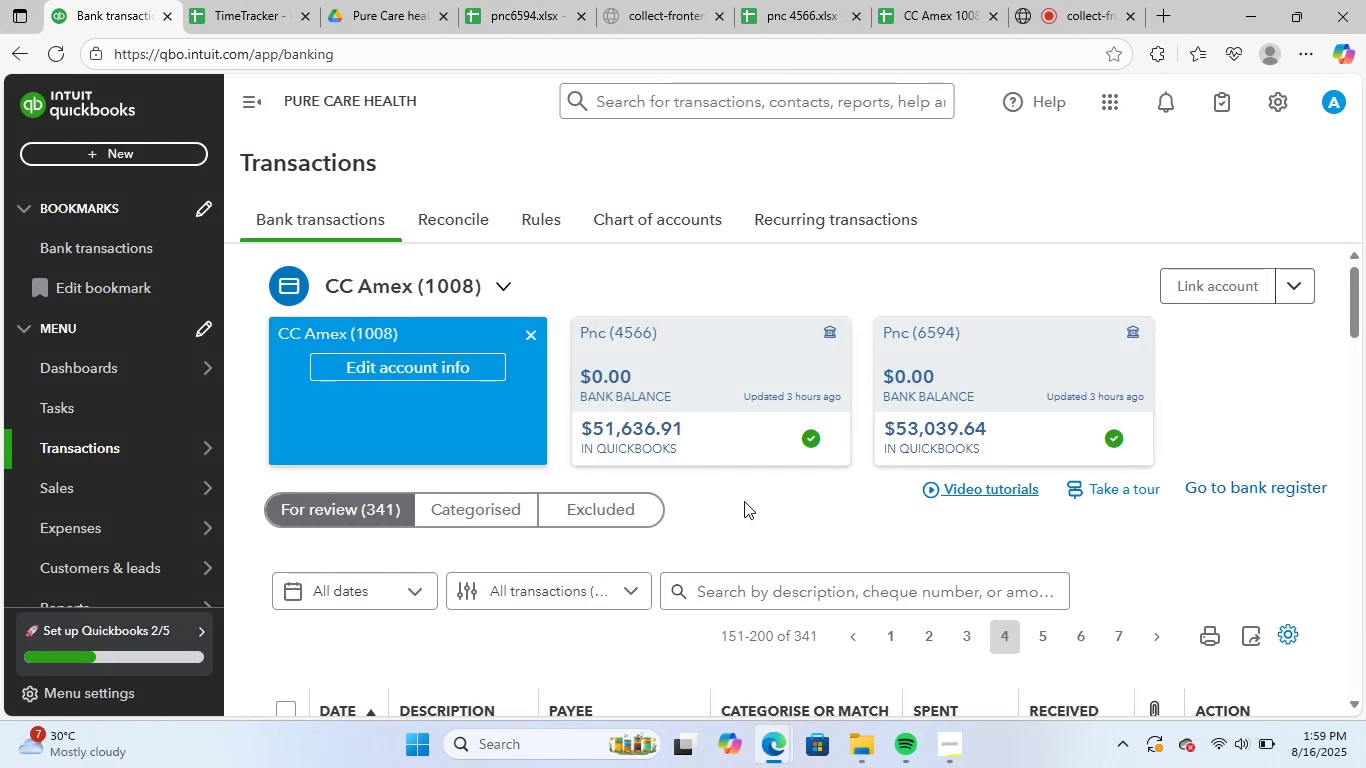 
left_click([778, 355])
 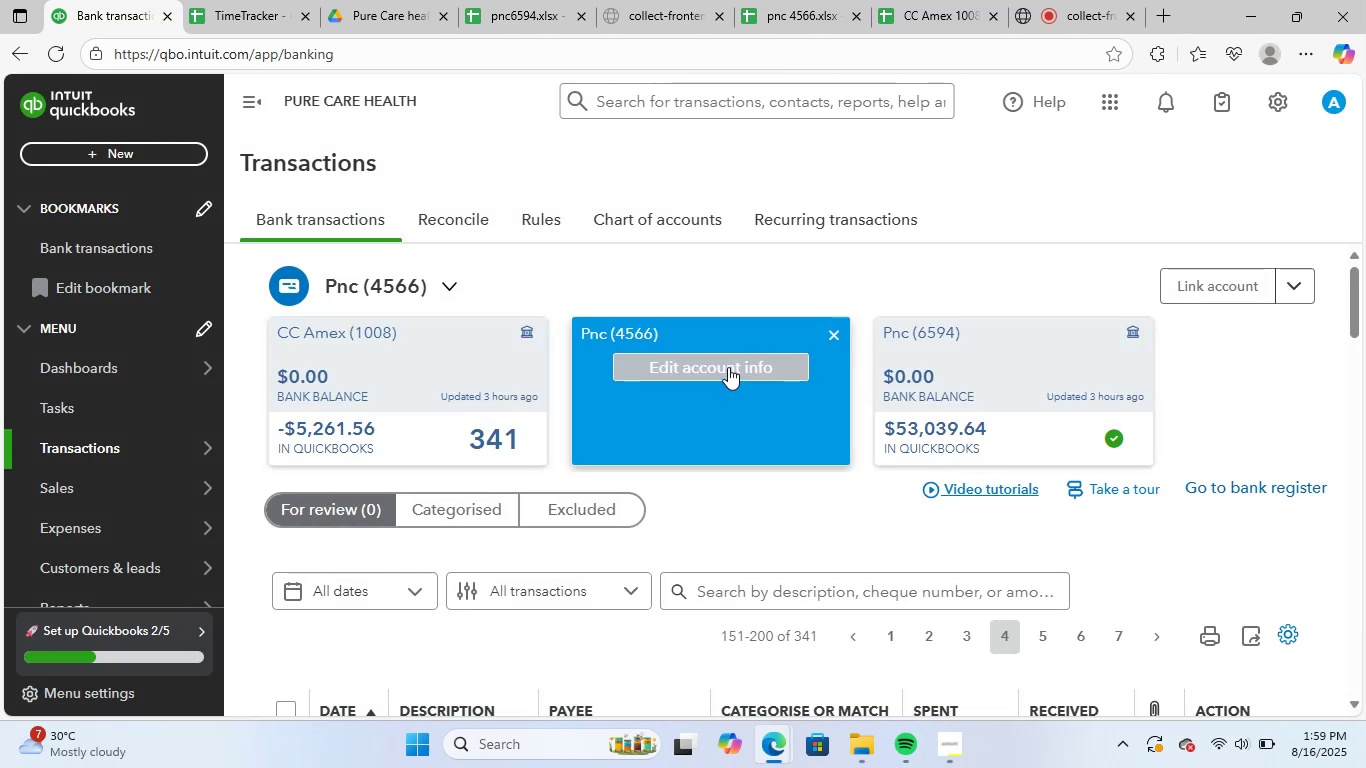 
left_click([729, 365])
 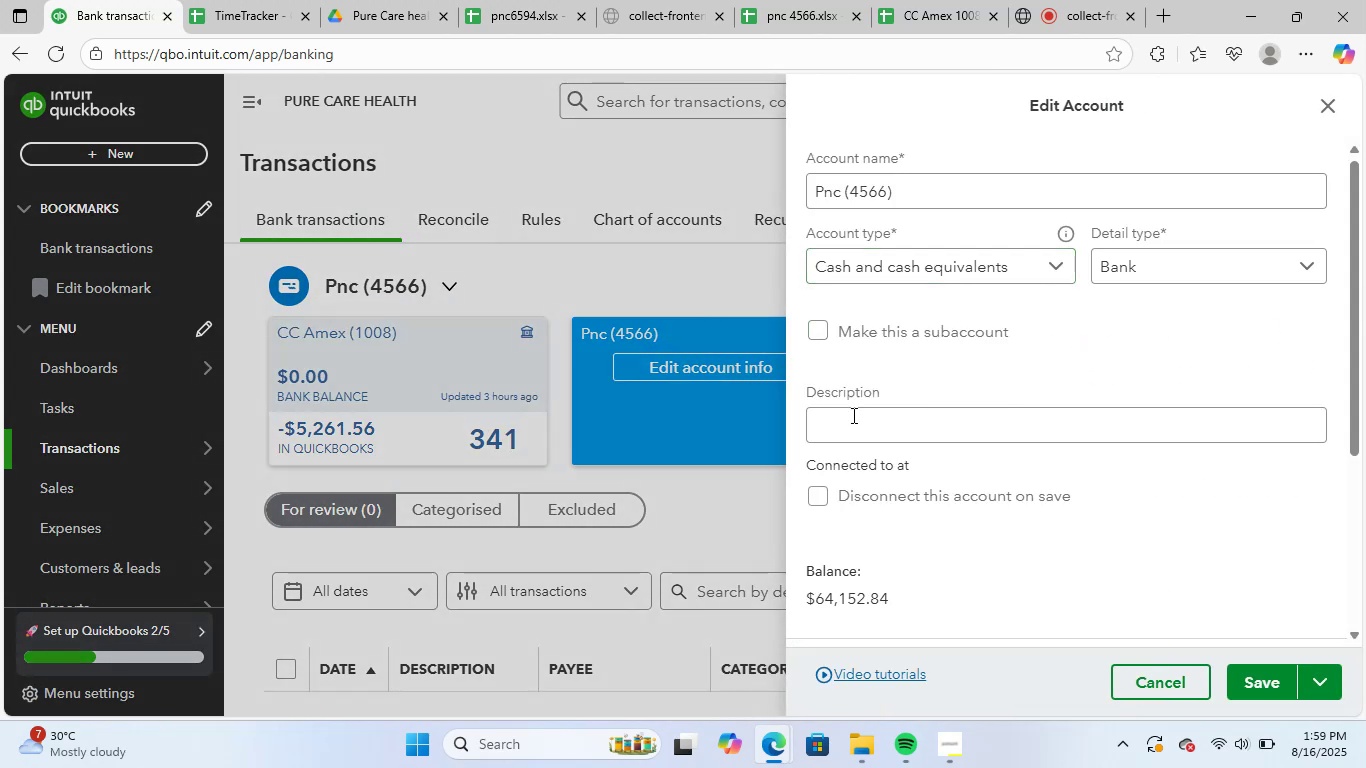 
left_click([826, 495])
 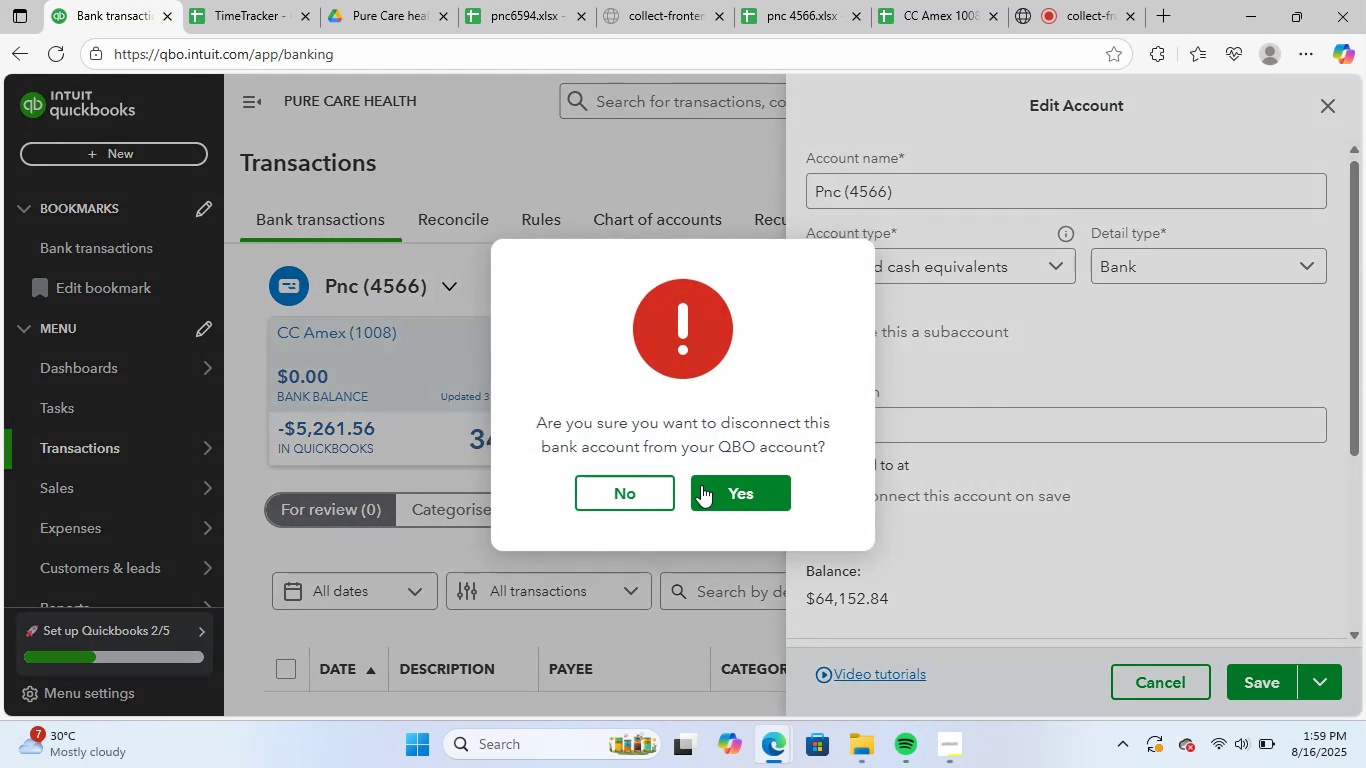 
left_click([709, 485])
 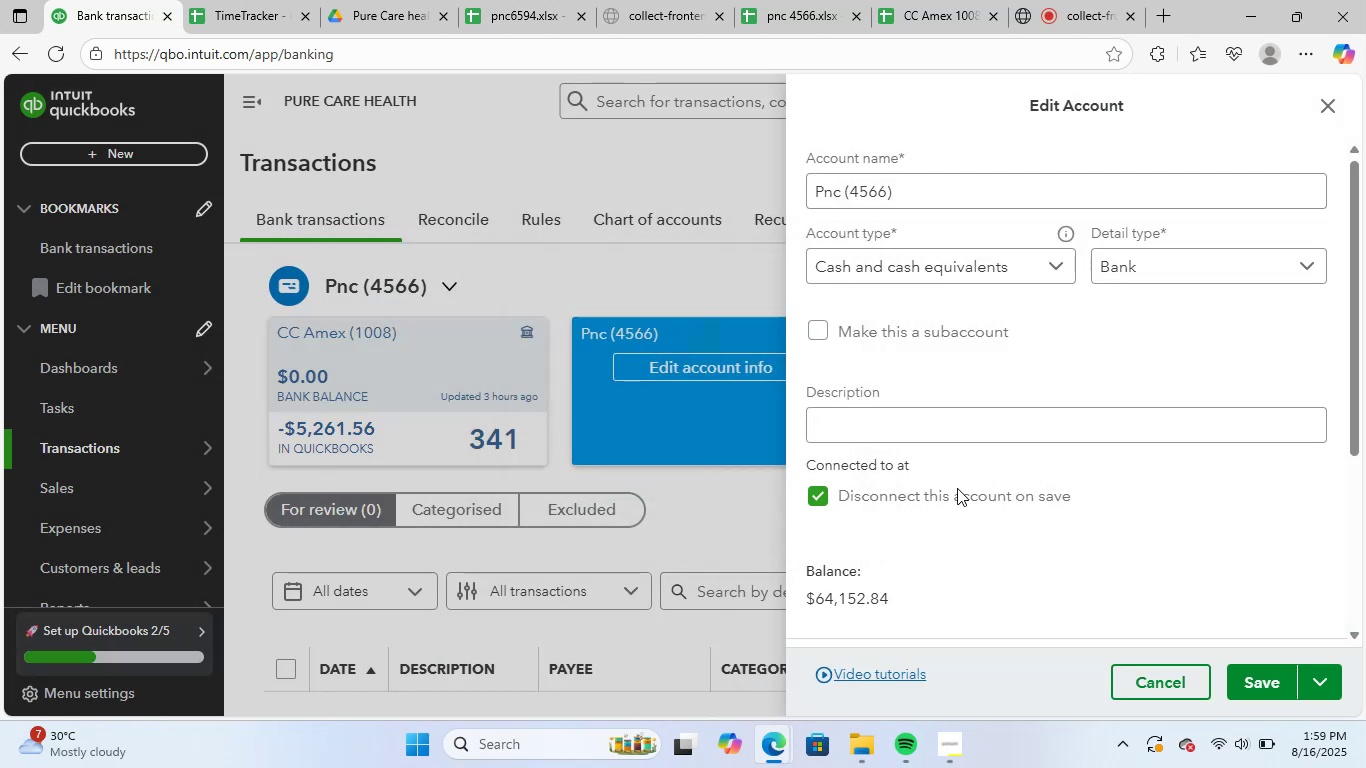 
scroll: coordinate [1328, 535], scroll_direction: down, amount: 17.0
 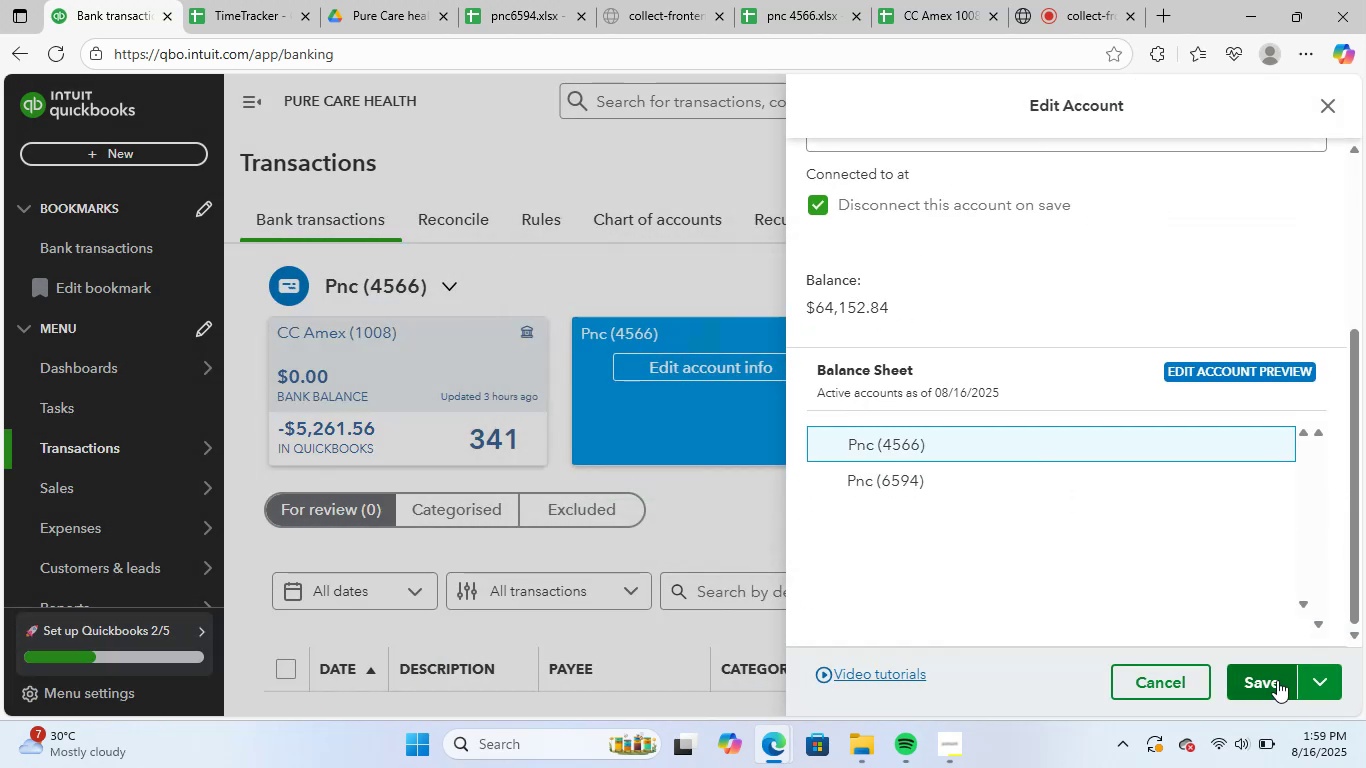 
left_click([1253, 680])
 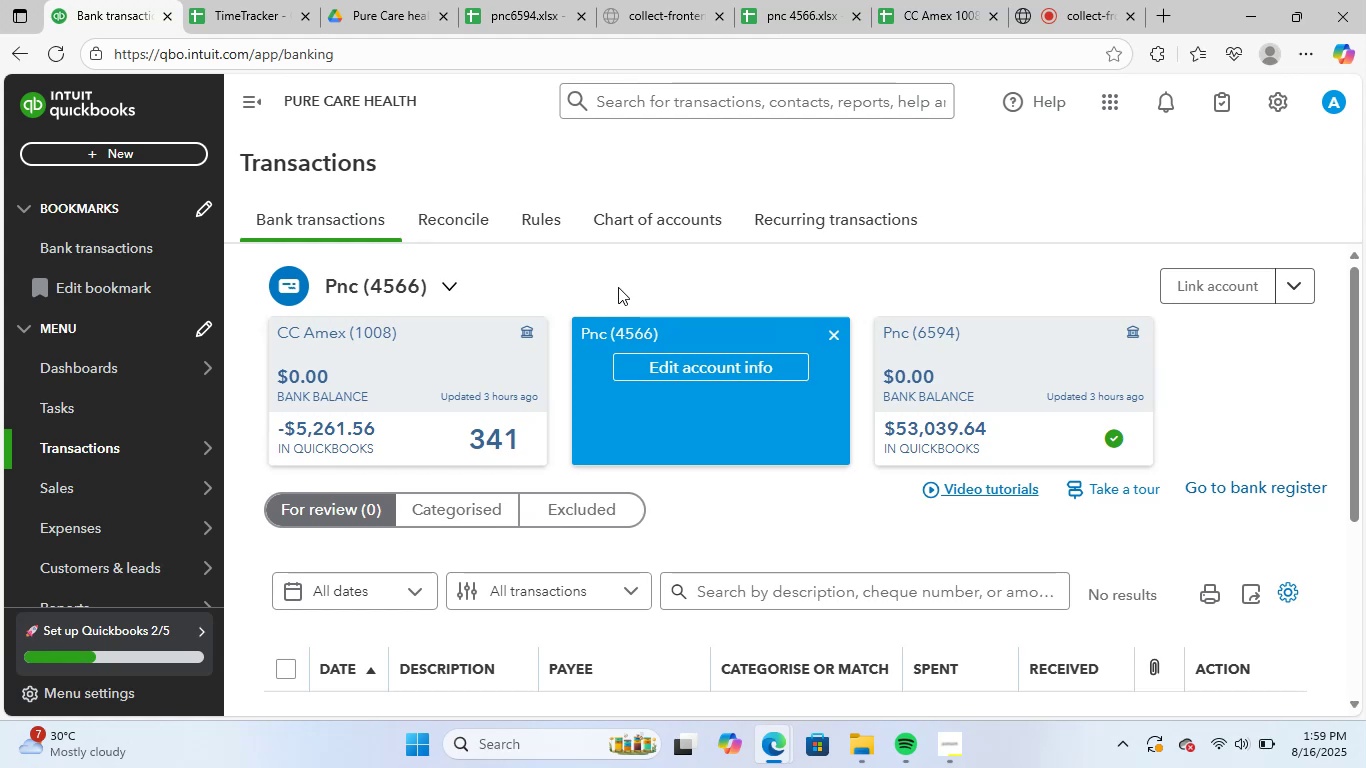 
wait(26.82)
 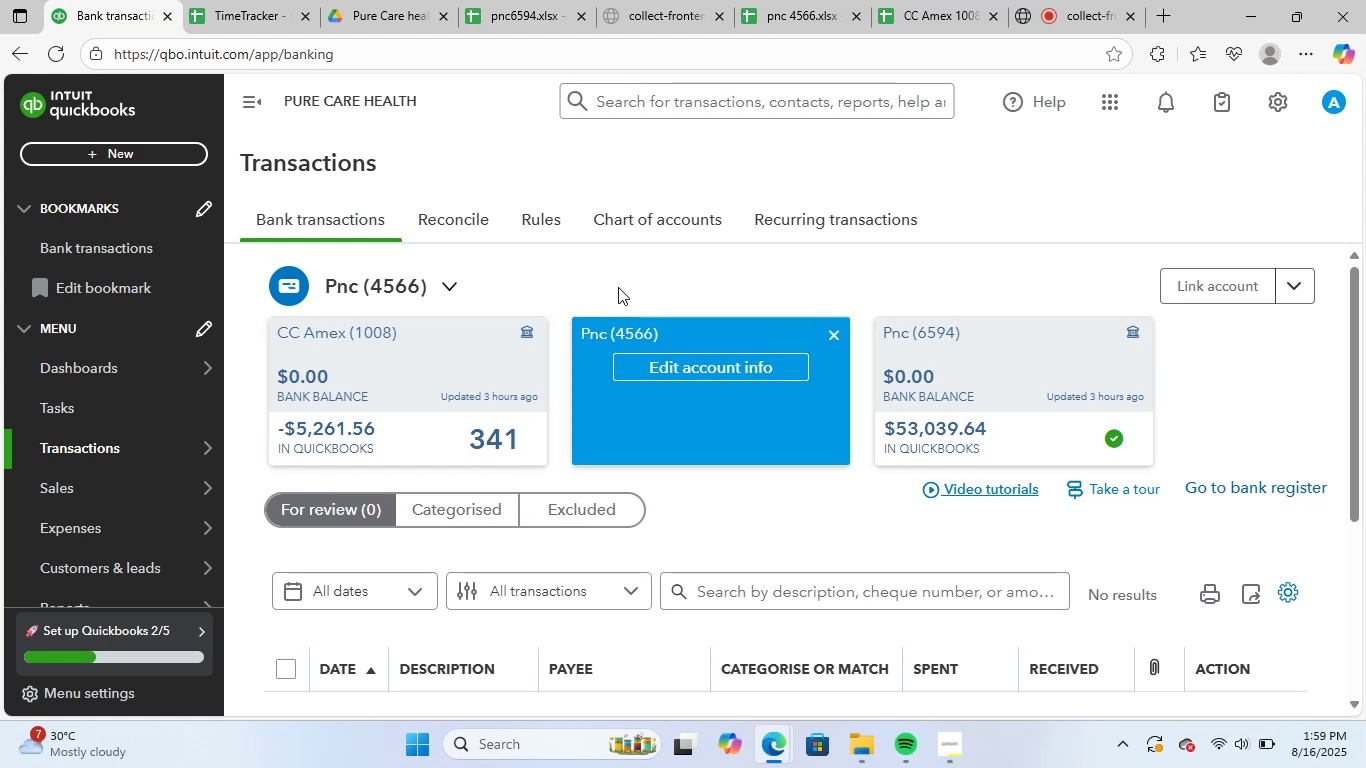 
left_click([830, 526])
 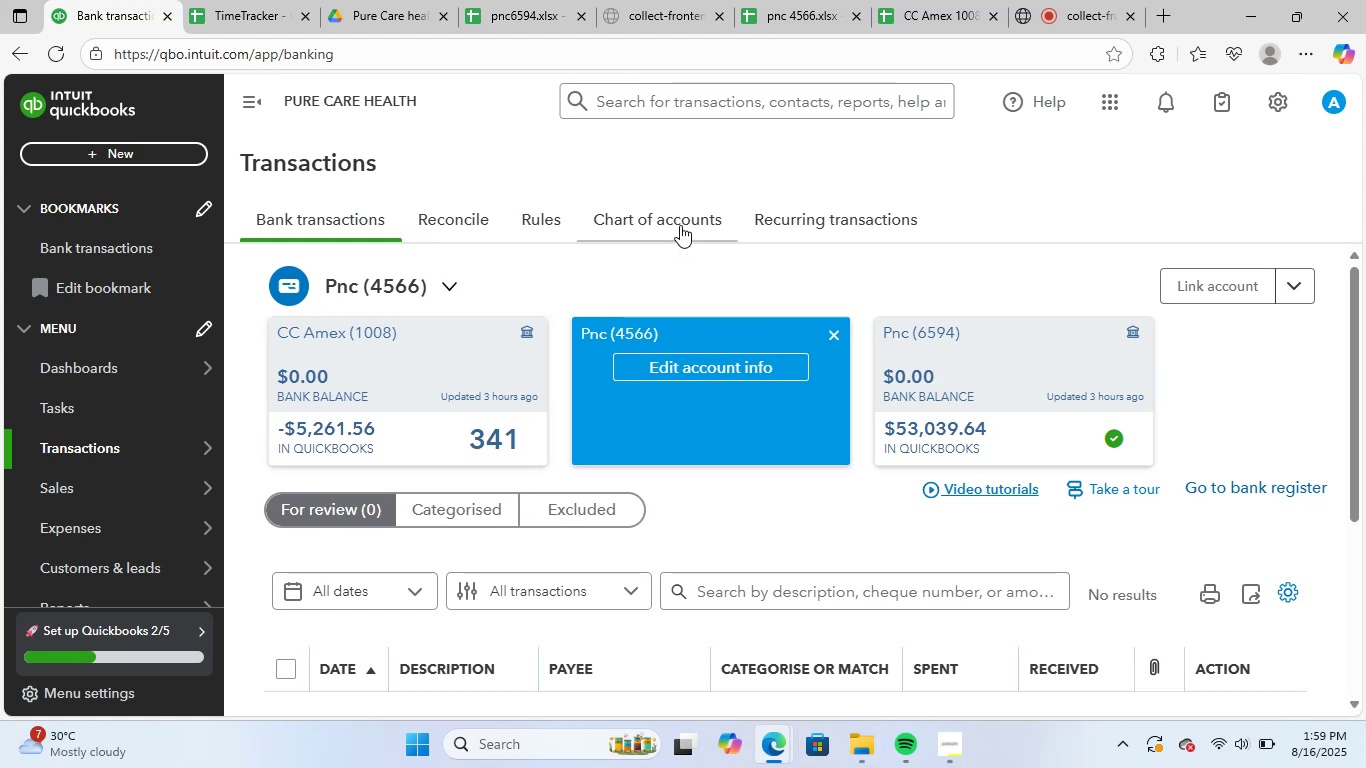 
left_click([680, 225])
 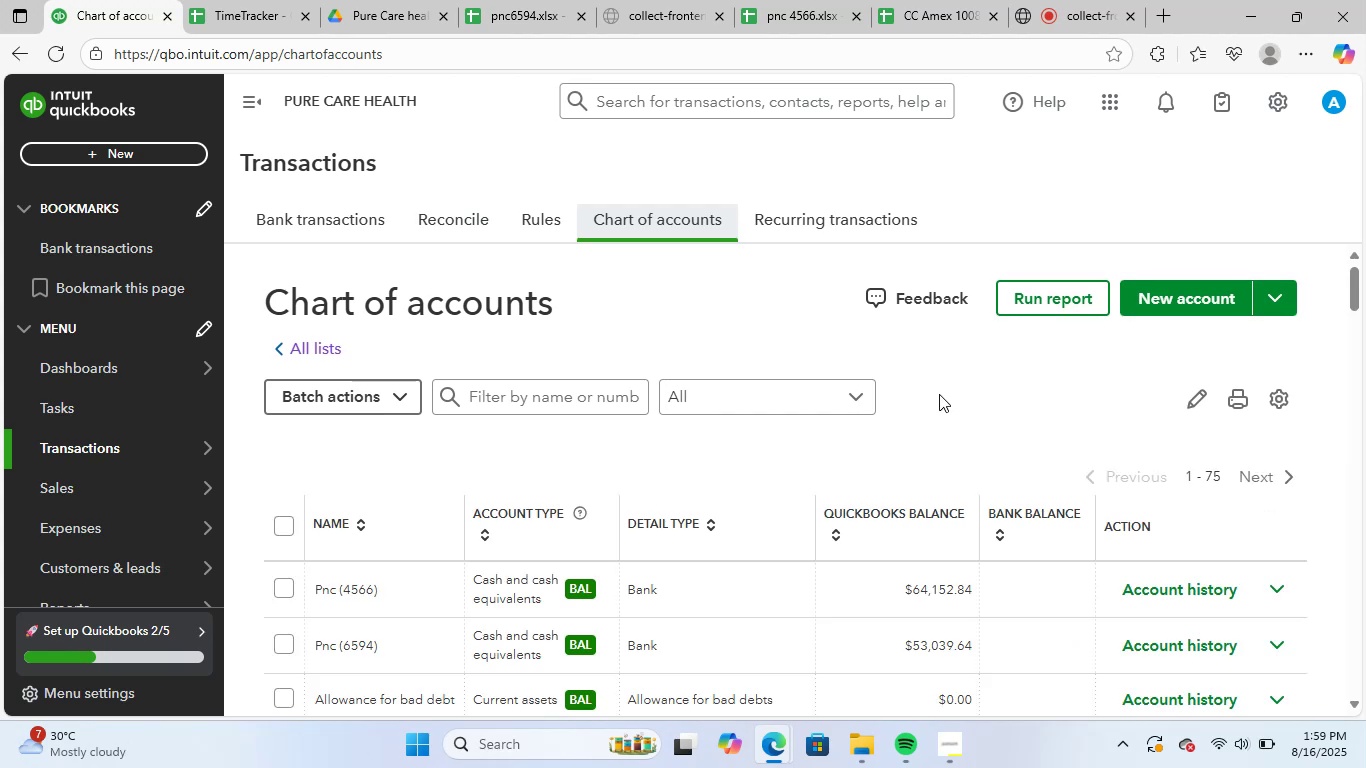 
wait(6.17)
 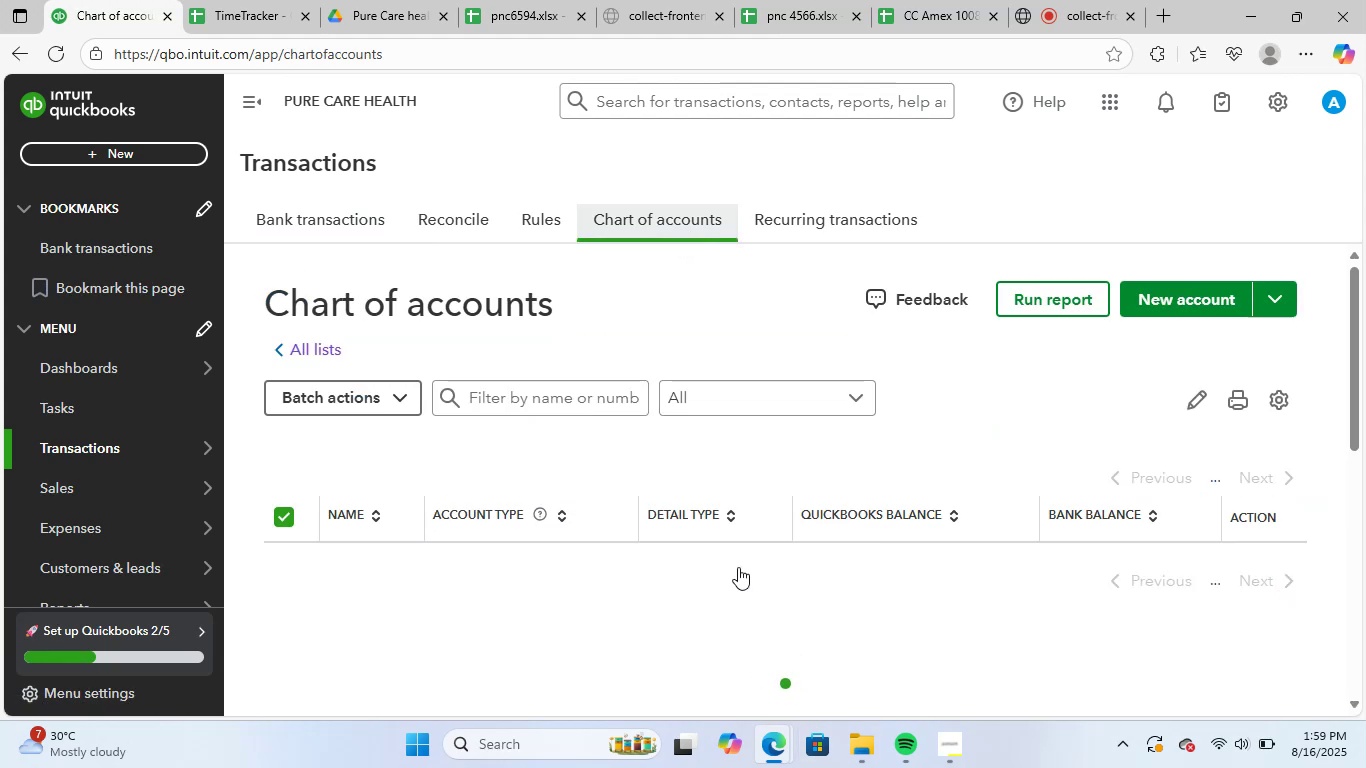 
scroll: coordinate [804, 520], scroll_direction: down, amount: 2.0
 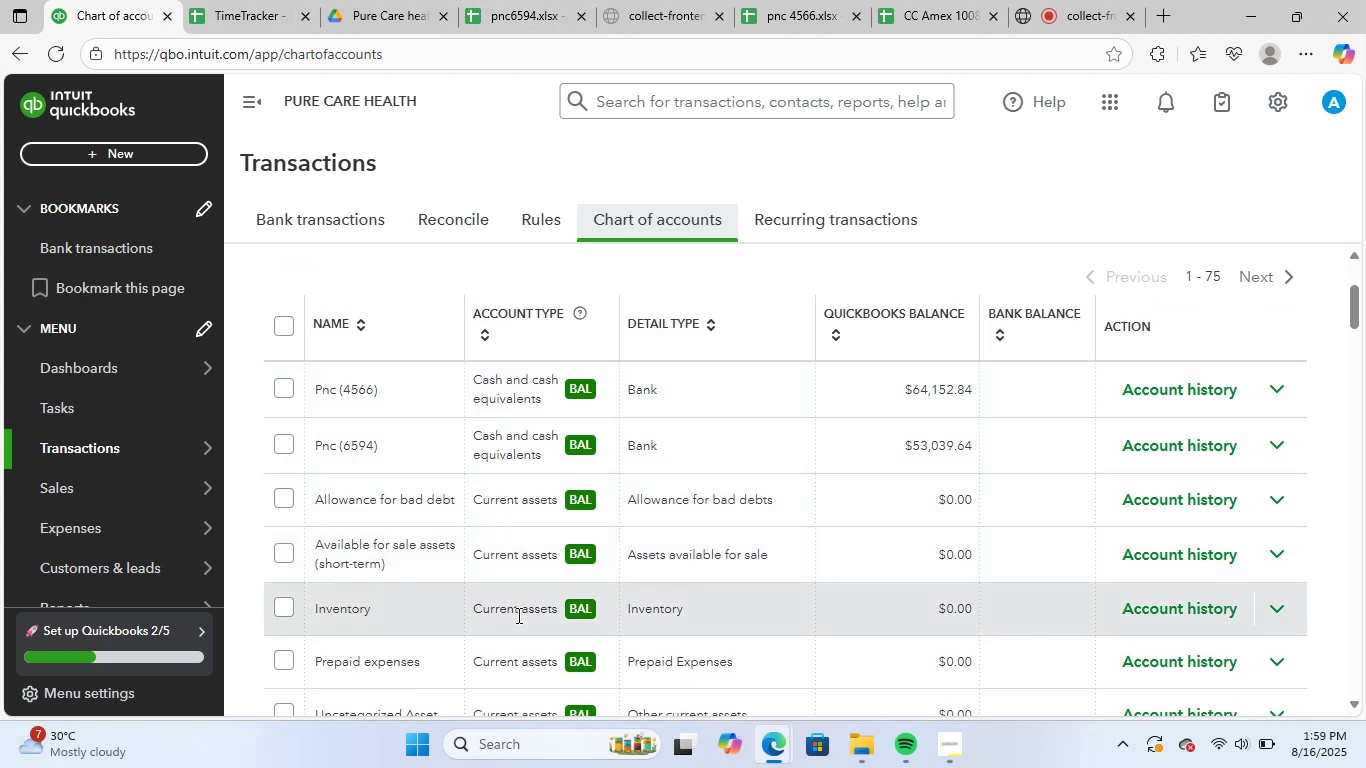 
wait(7.65)
 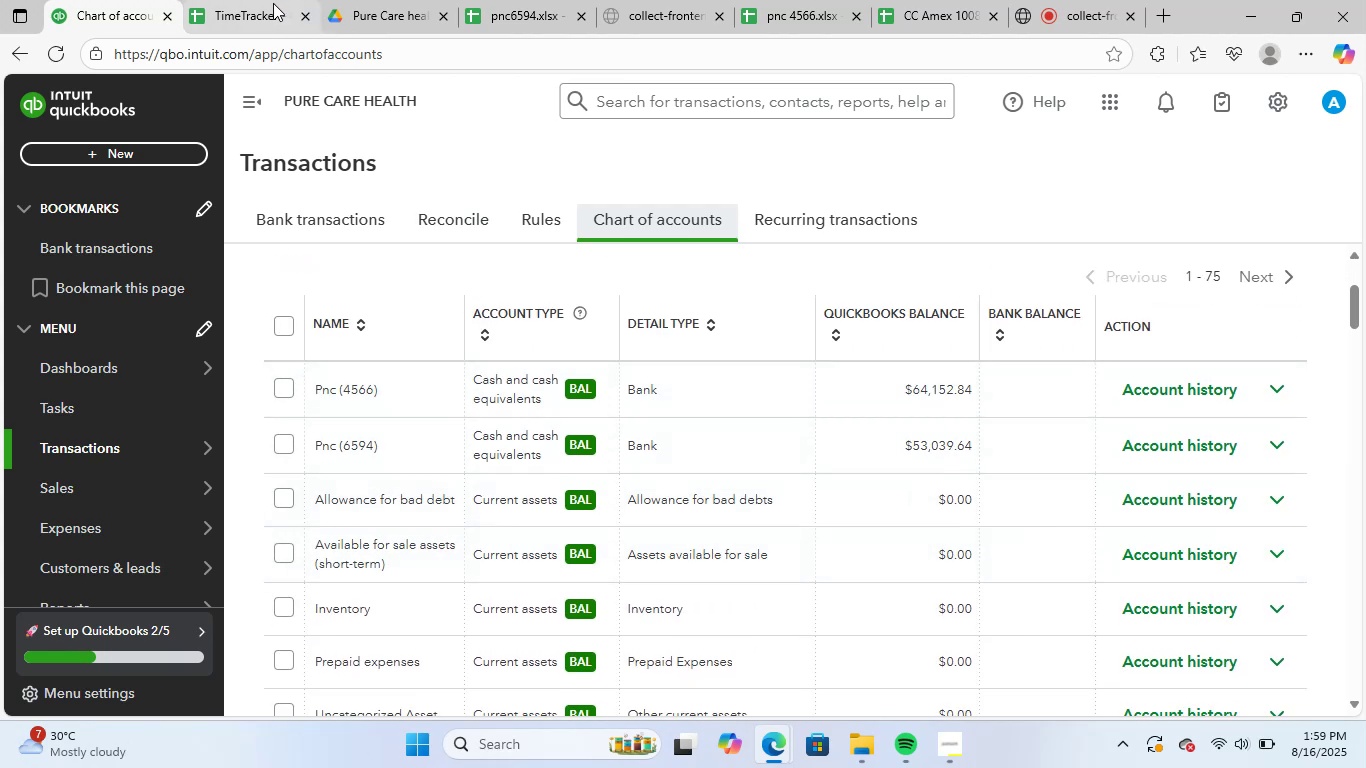 
left_click([290, 390])
 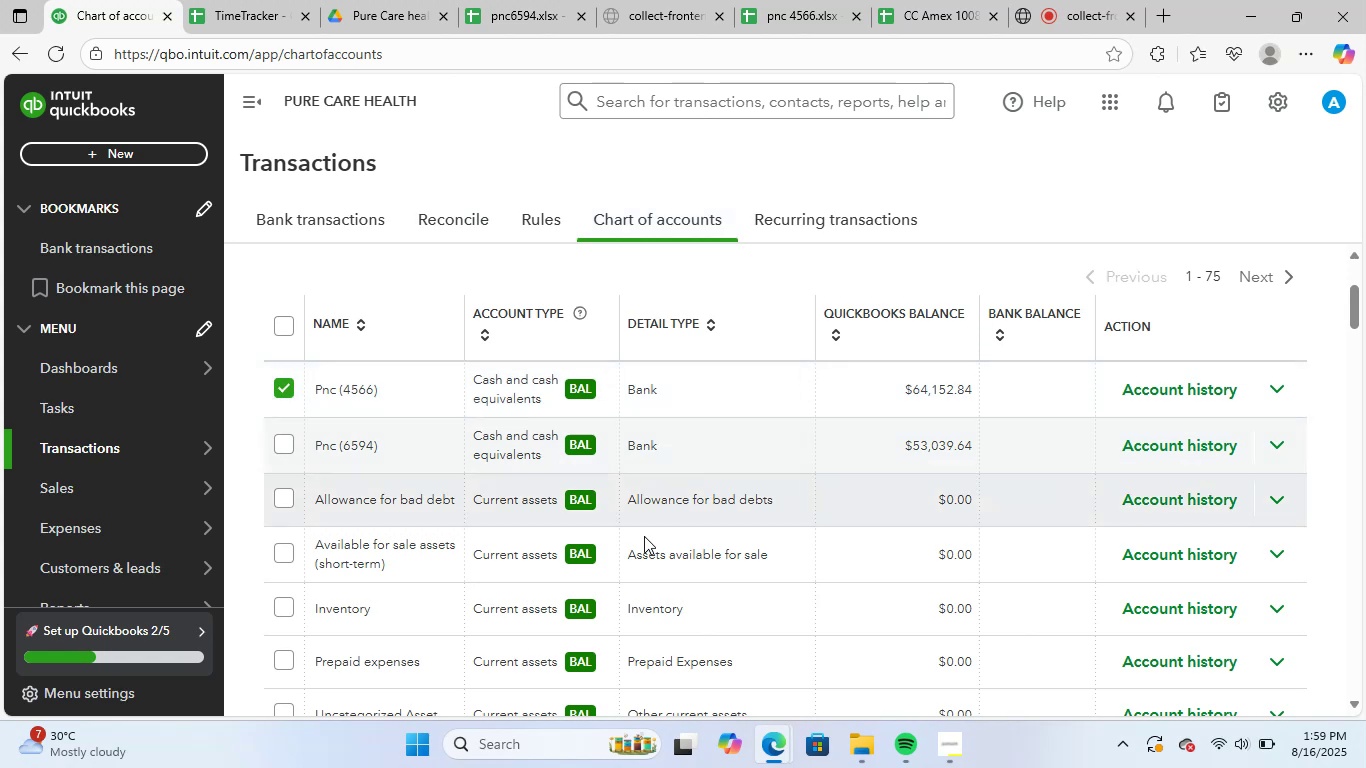 
scroll: coordinate [658, 544], scroll_direction: down, amount: 3.0
 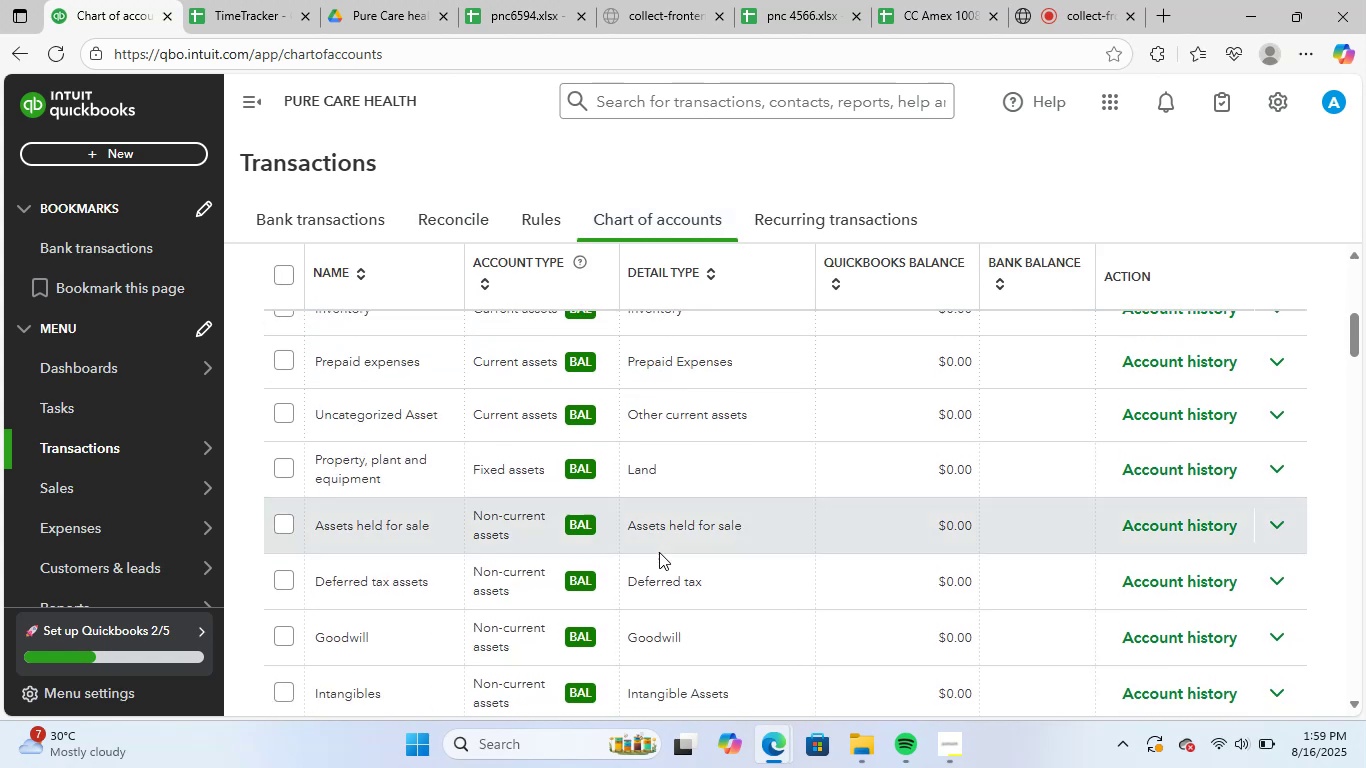 
scroll: coordinate [664, 560], scroll_direction: up, amount: 2.0
 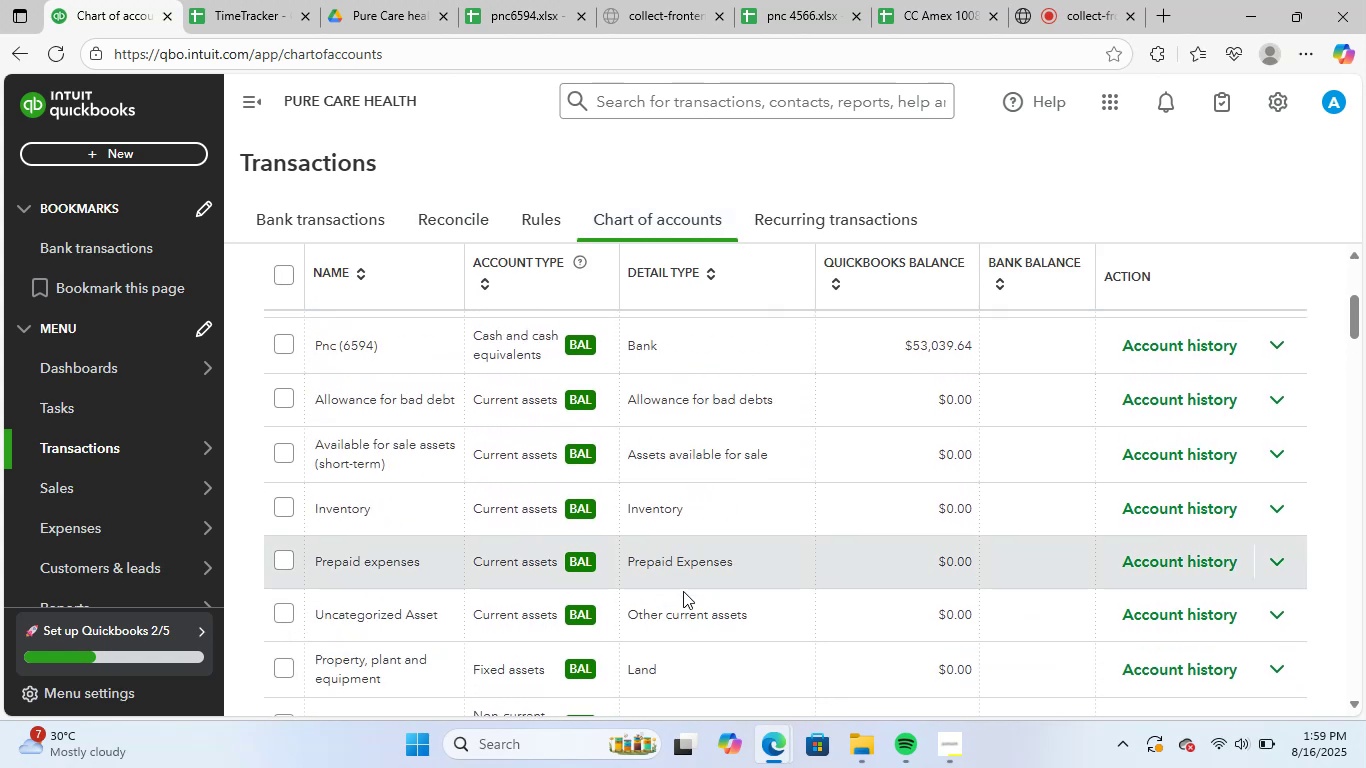 
scroll: coordinate [694, 607], scroll_direction: down, amount: 5.0
 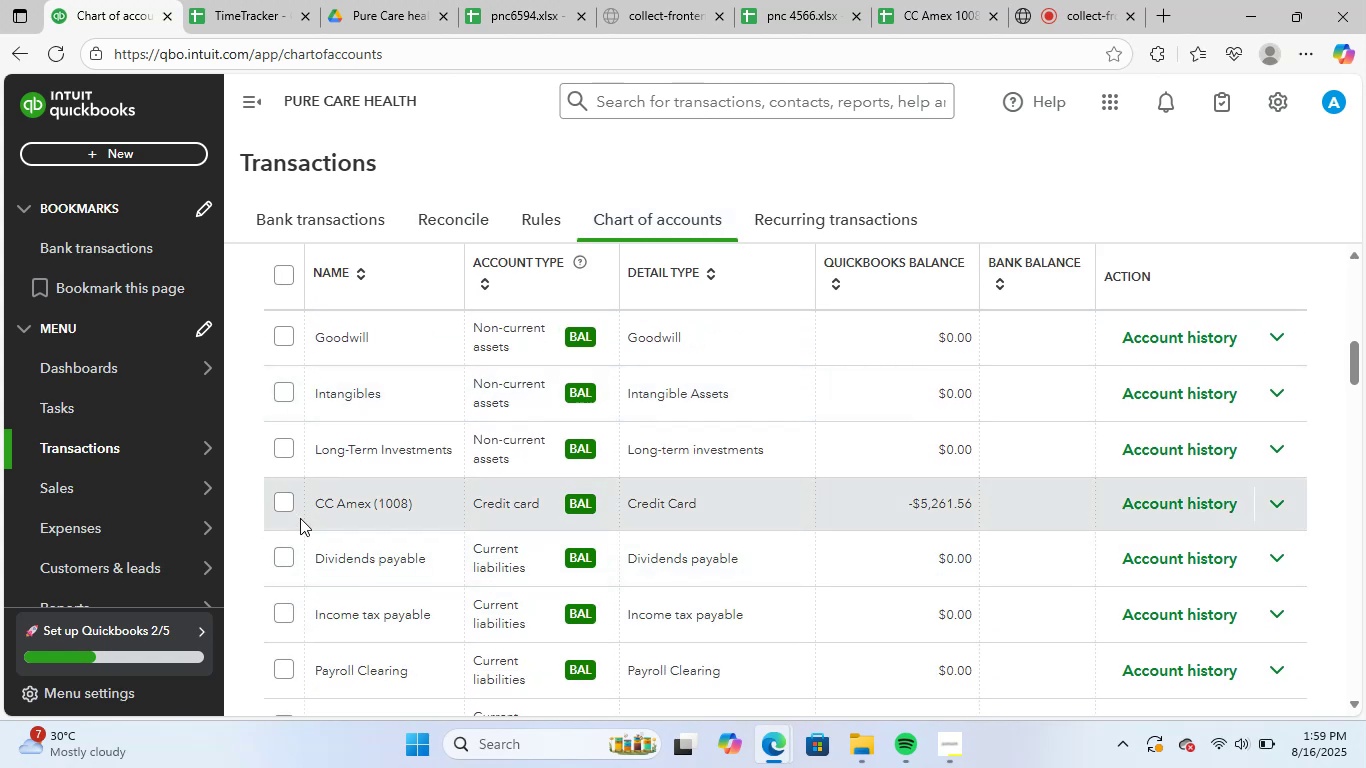 
left_click([283, 507])
 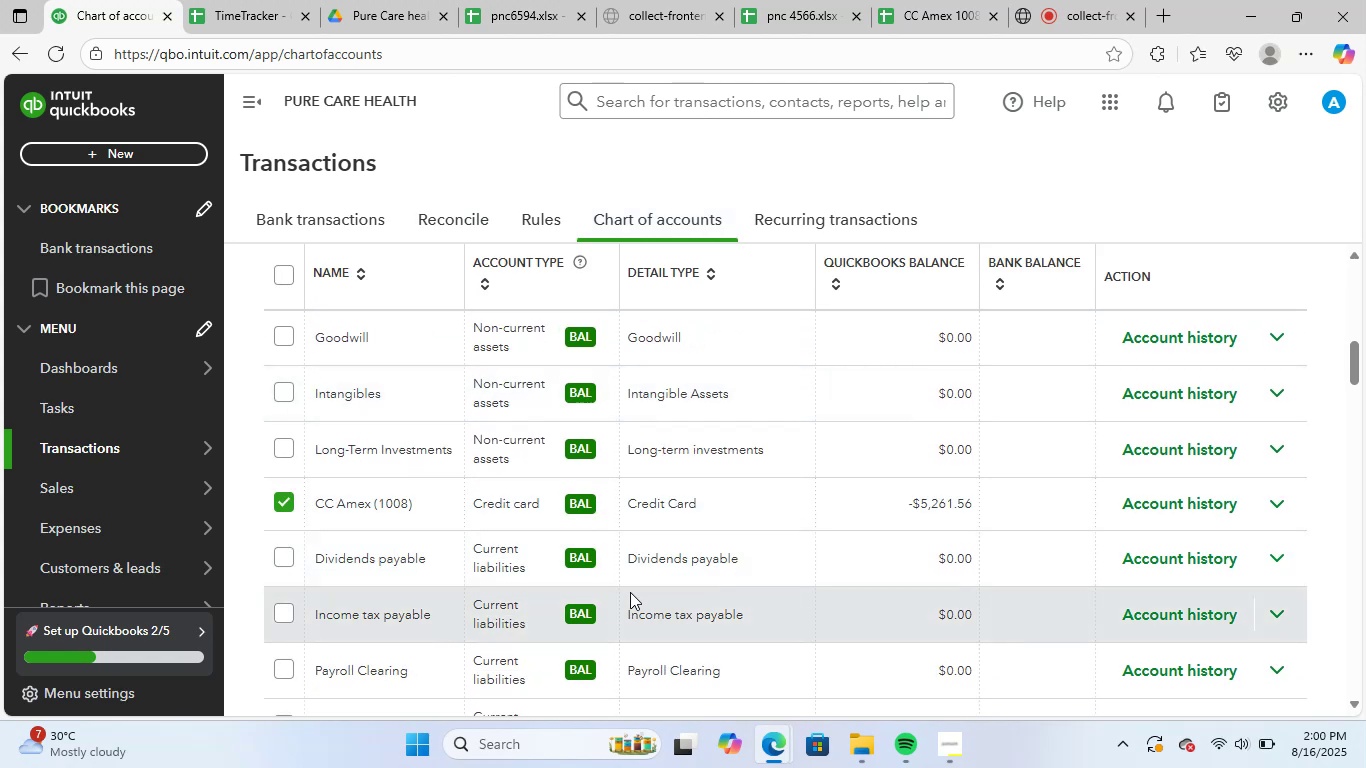 
scroll: coordinate [754, 656], scroll_direction: down, amount: 17.0
 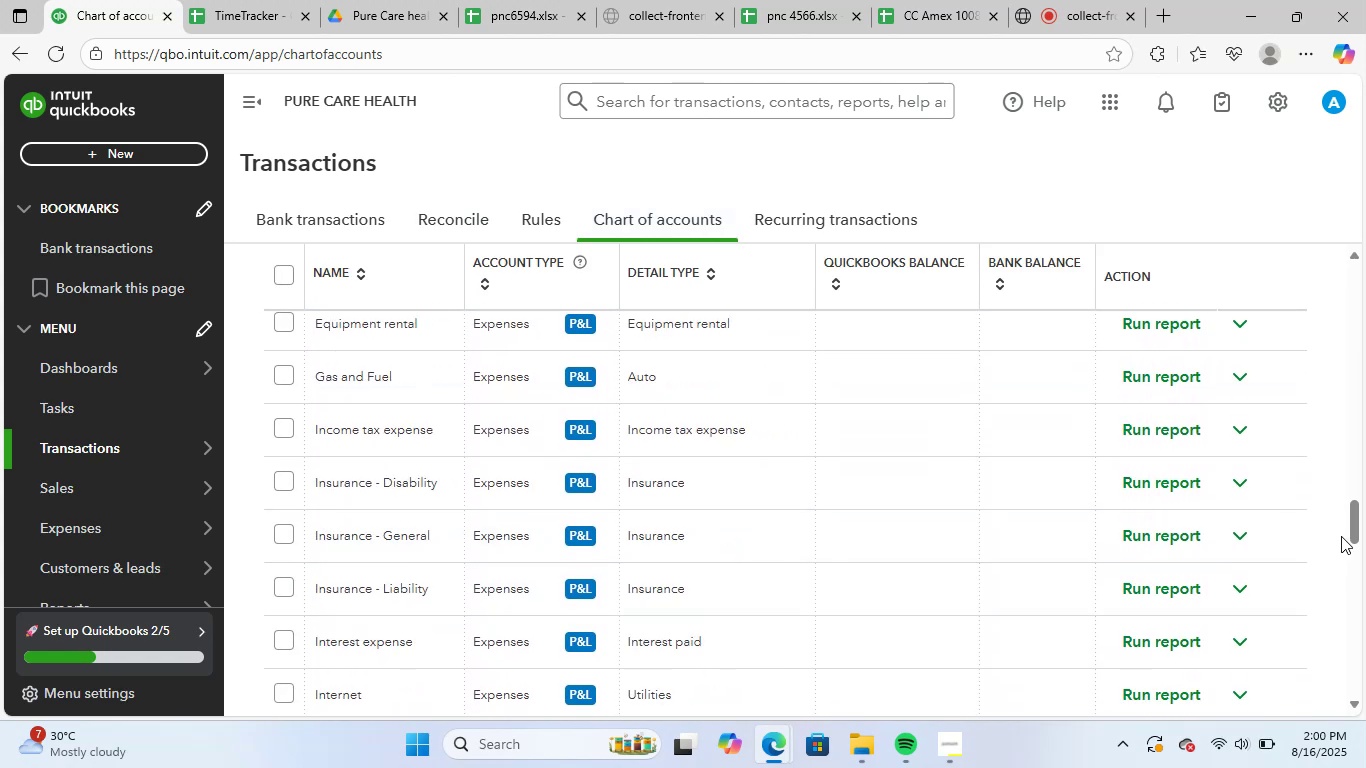 
left_click_drag(start_coordinate=[1356, 531], to_coordinate=[1352, 156])
 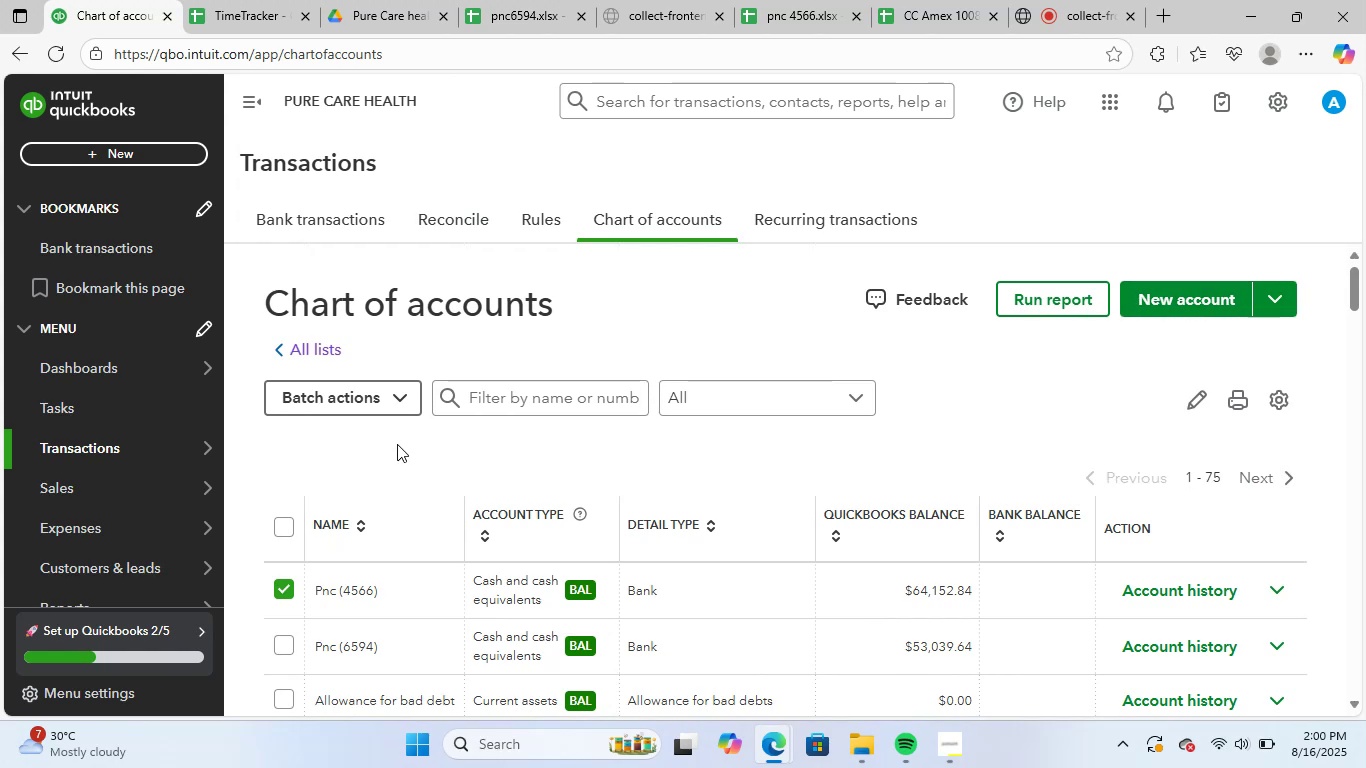 
left_click([345, 396])
 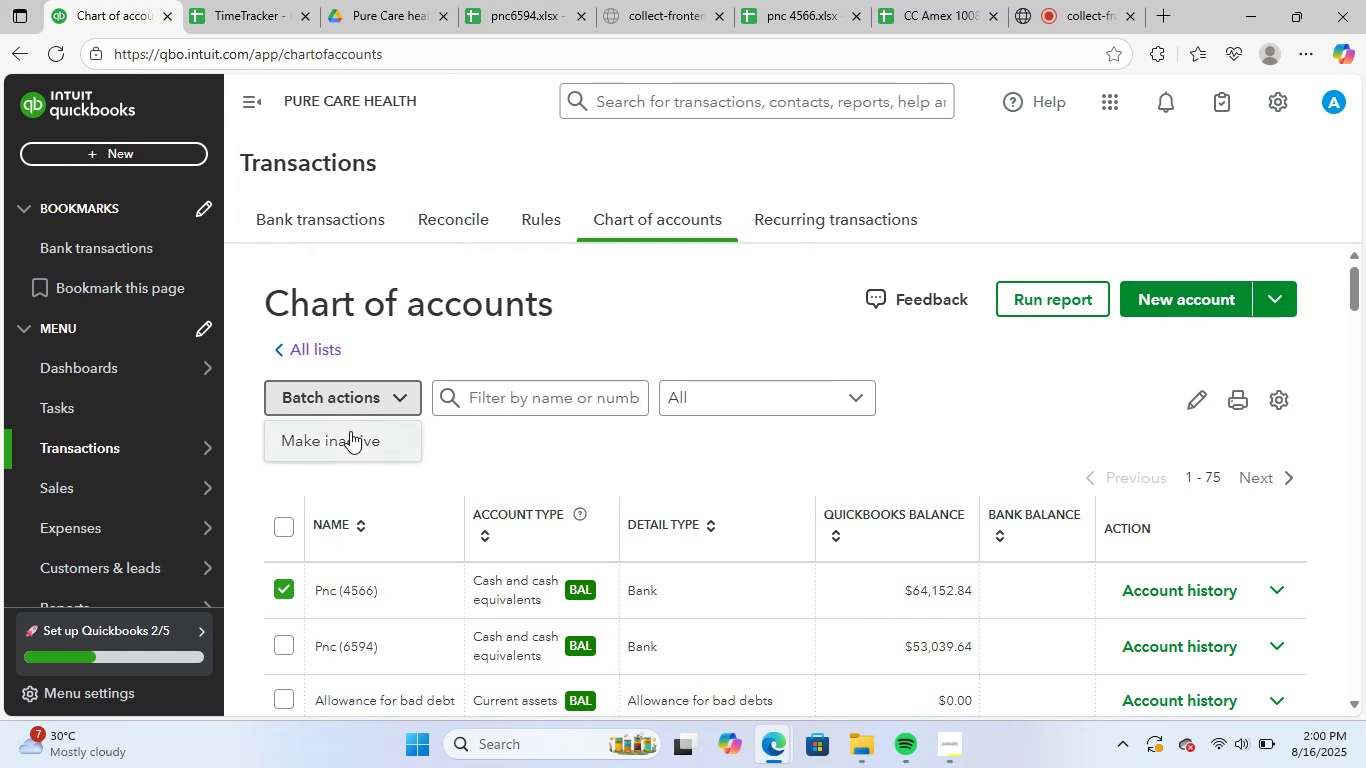 
left_click([350, 431])
 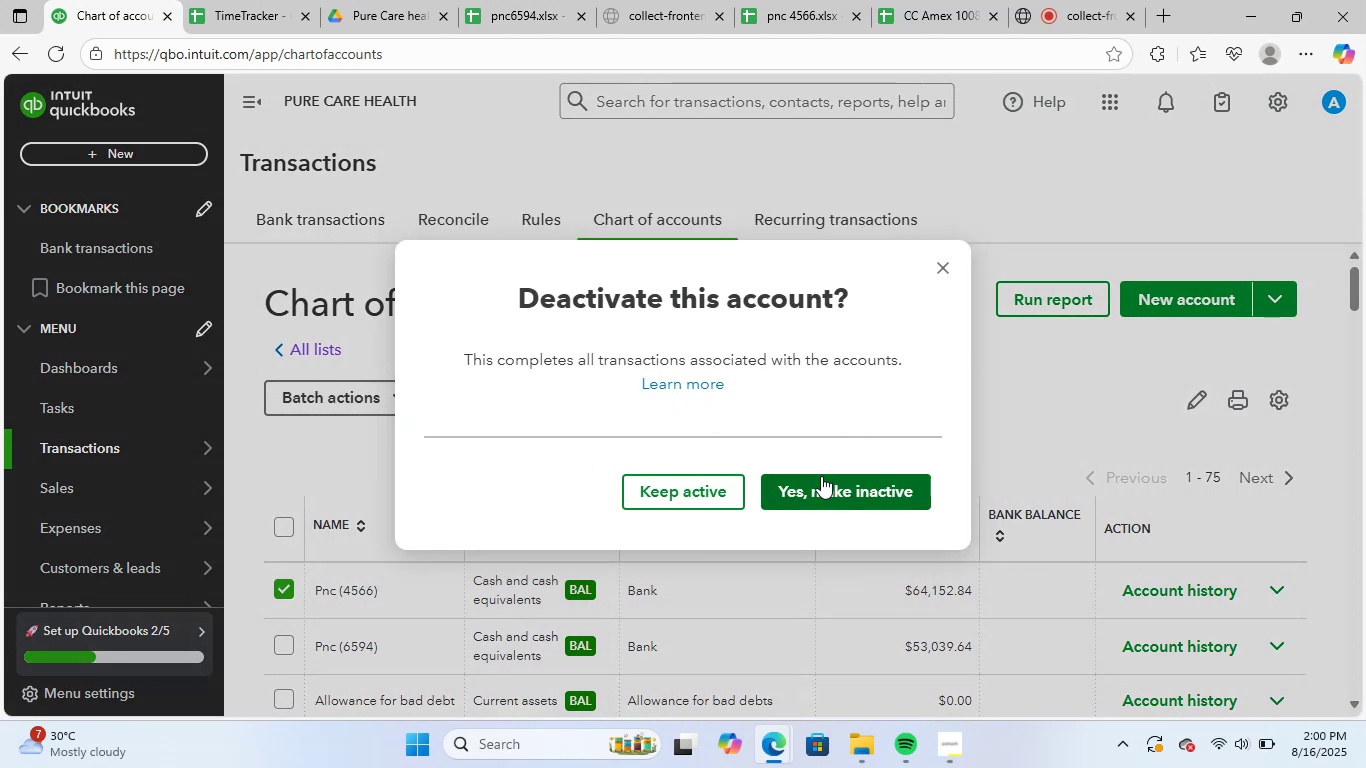 
left_click([846, 492])
 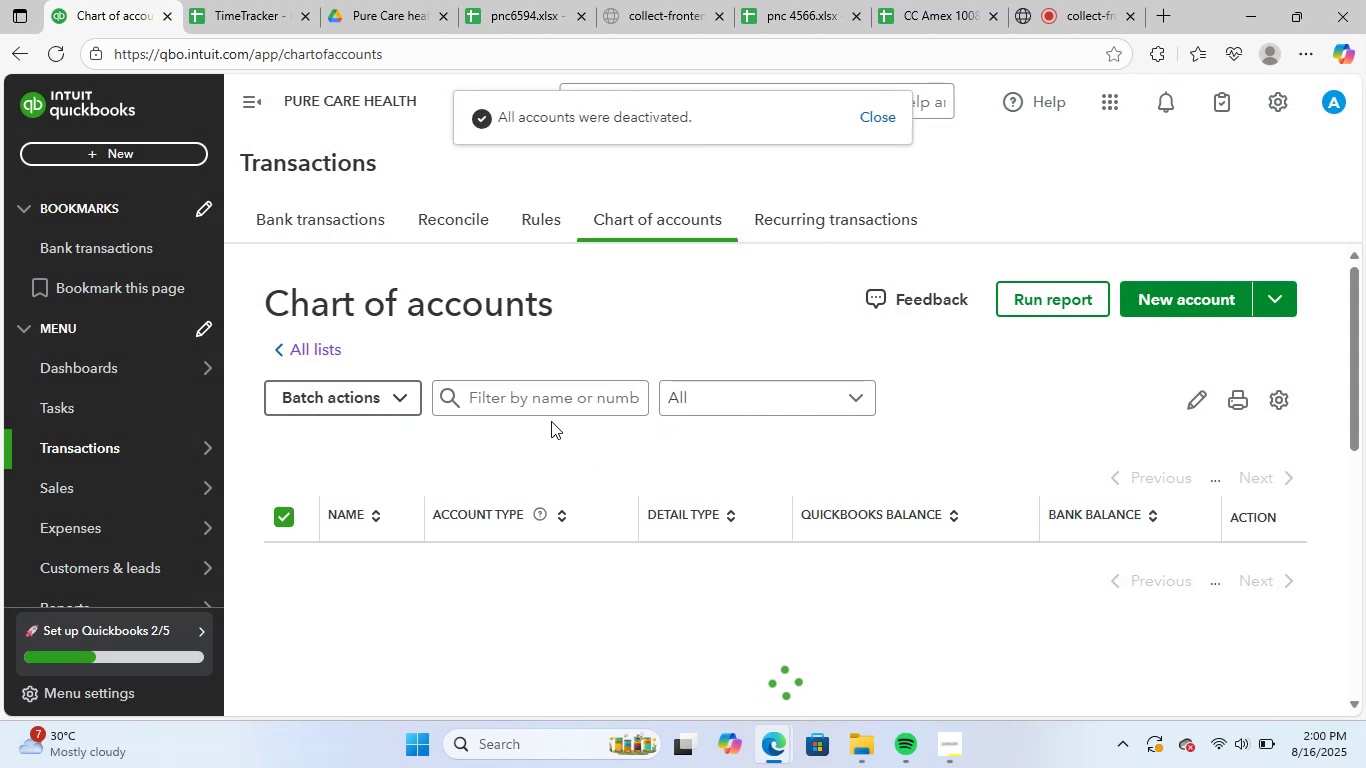 
scroll: coordinate [1106, 634], scroll_direction: none, amount: 0.0
 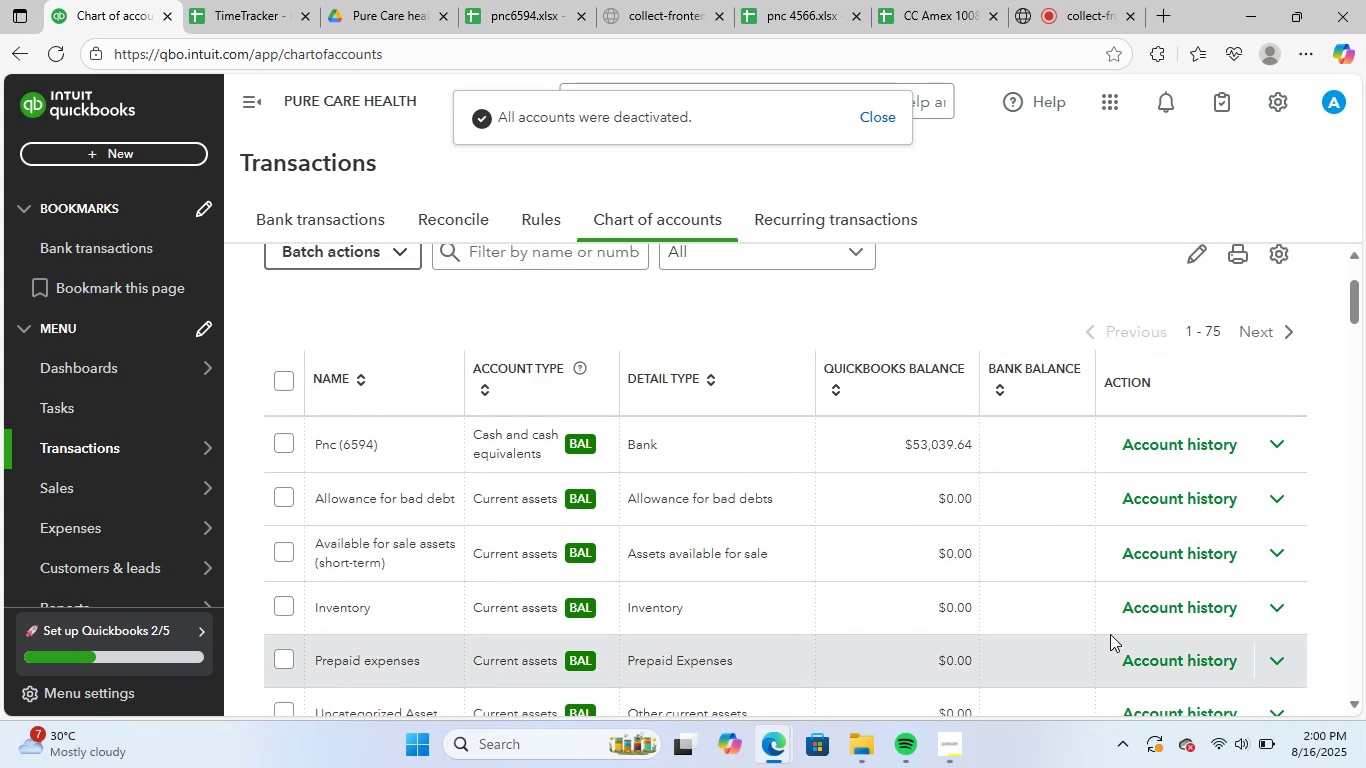 
scroll: coordinate [1137, 627], scroll_direction: down, amount: 12.0
 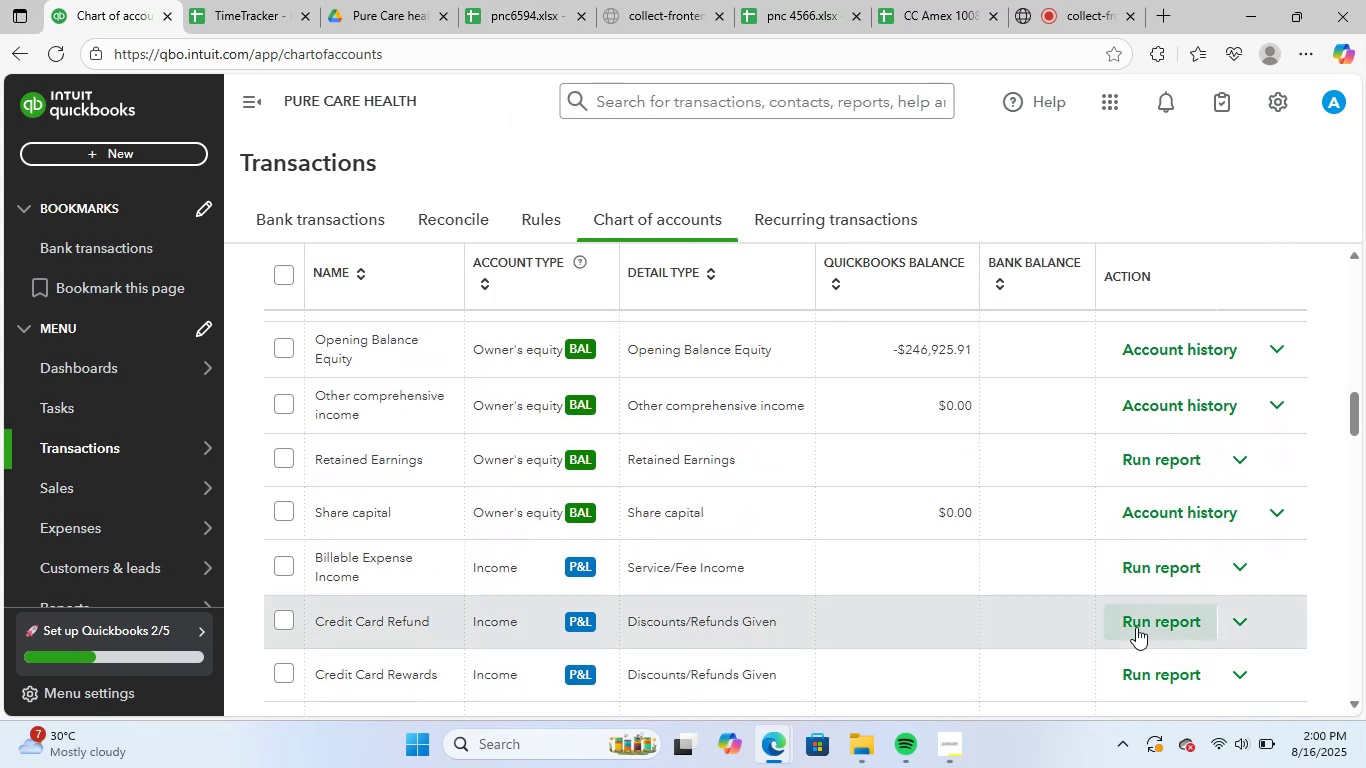 
scroll: coordinate [1138, 627], scroll_direction: up, amount: 18.0
 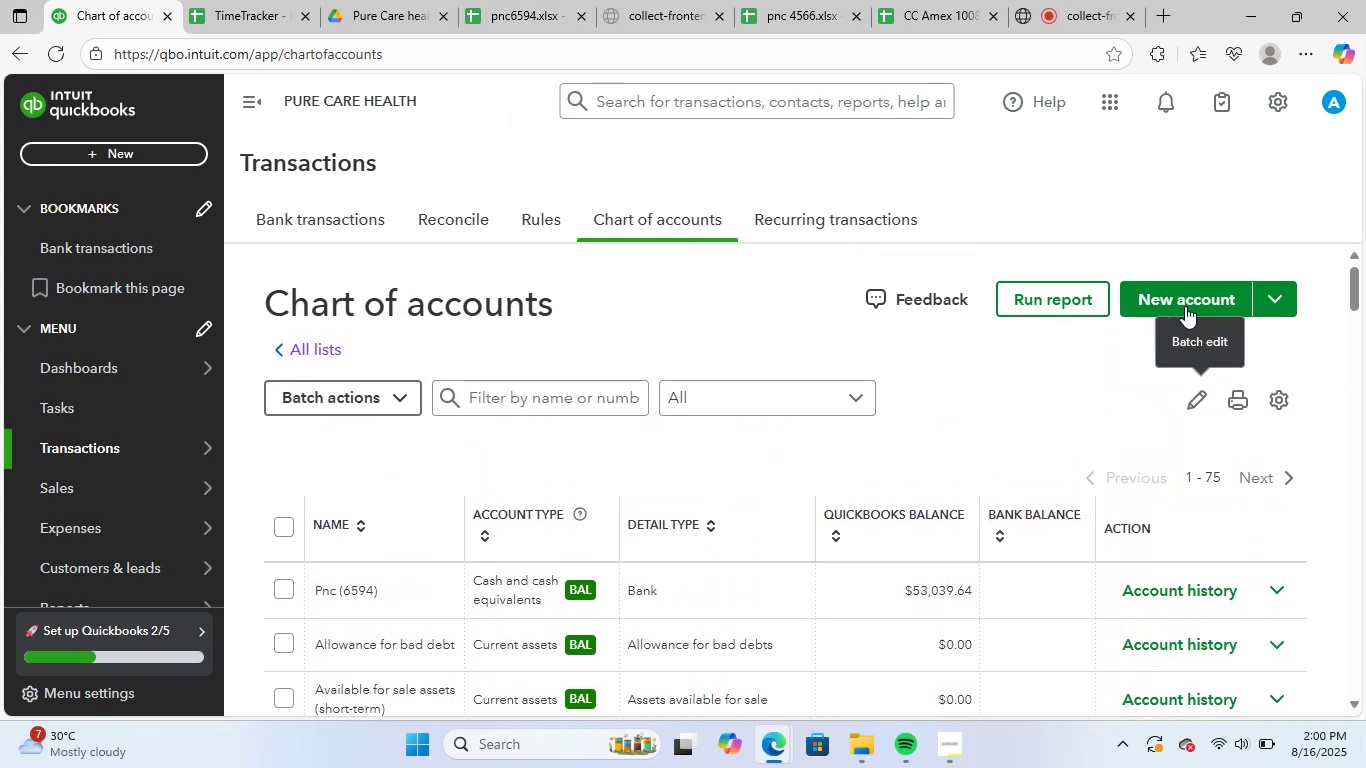 
left_click([1184, 306])
 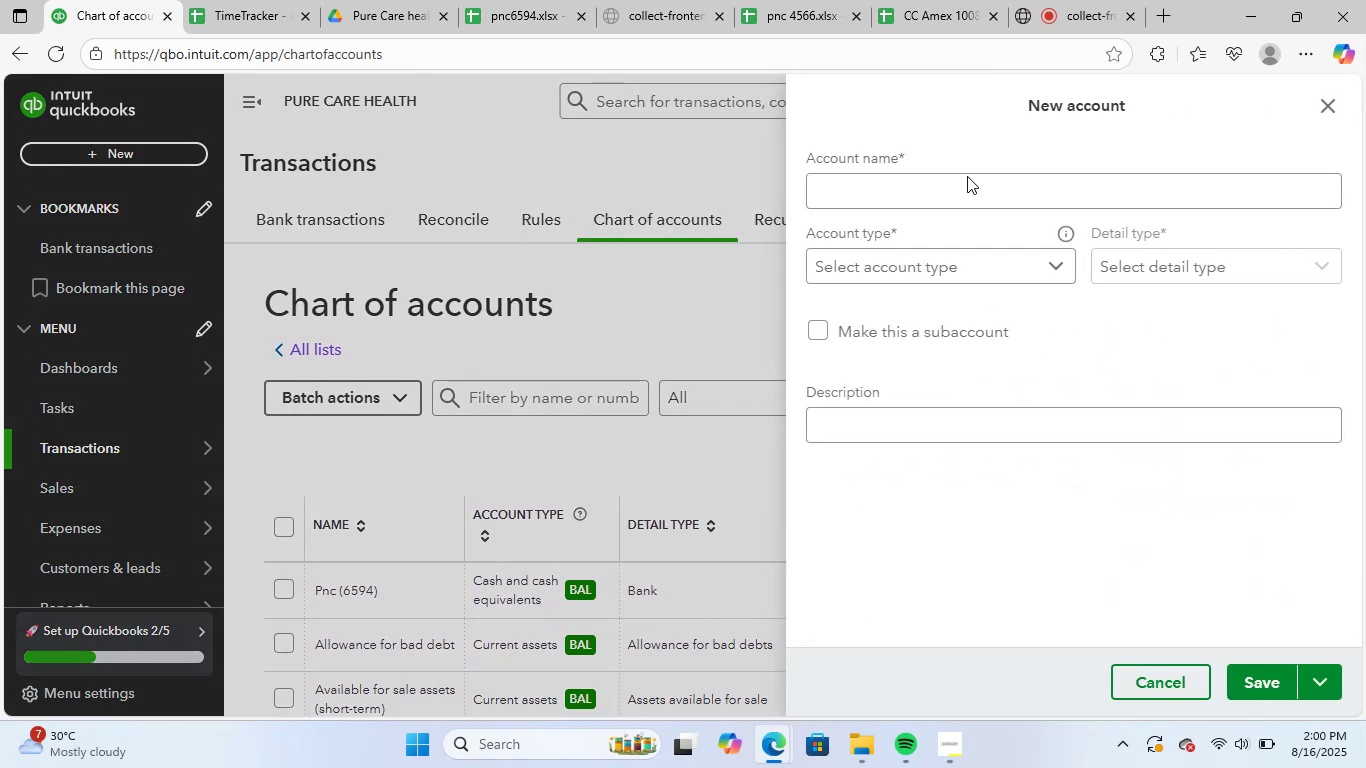 
left_click([953, 193])
 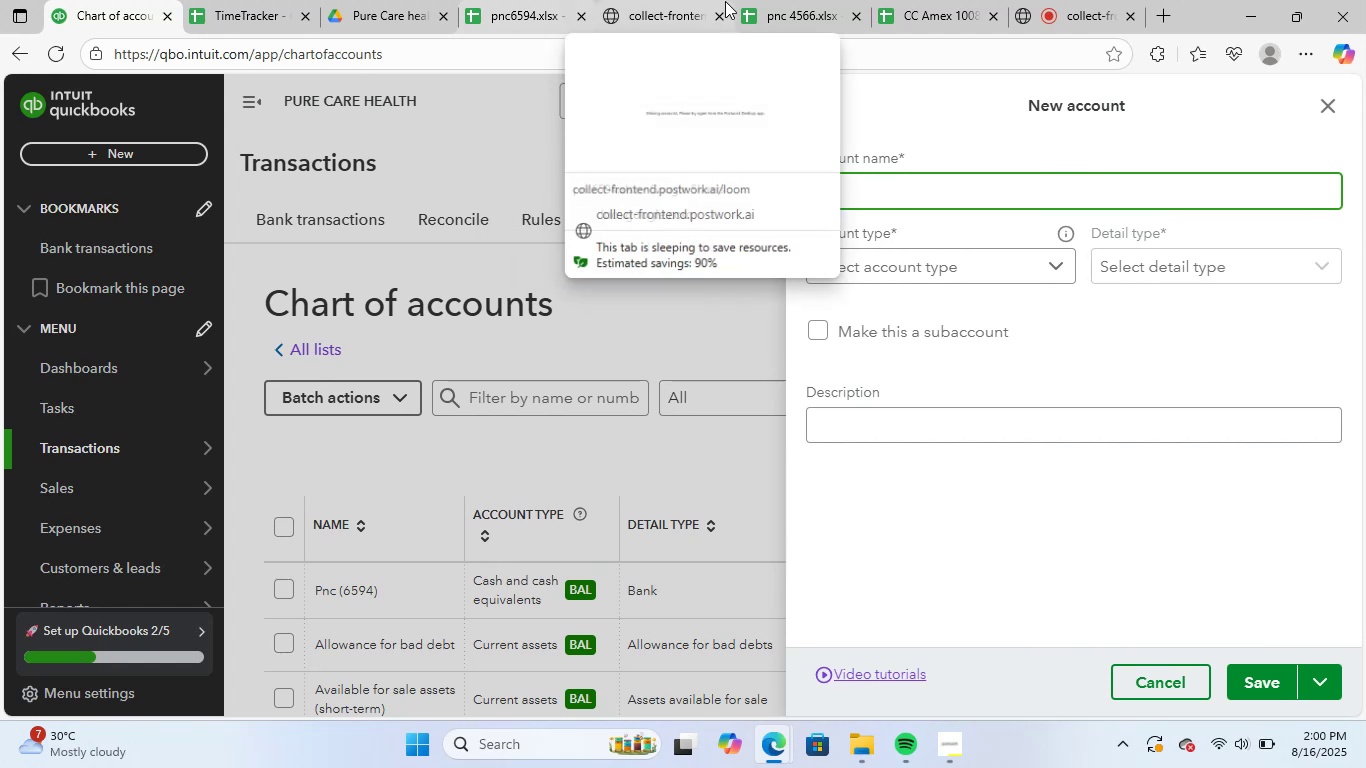 
left_click([783, 0])
 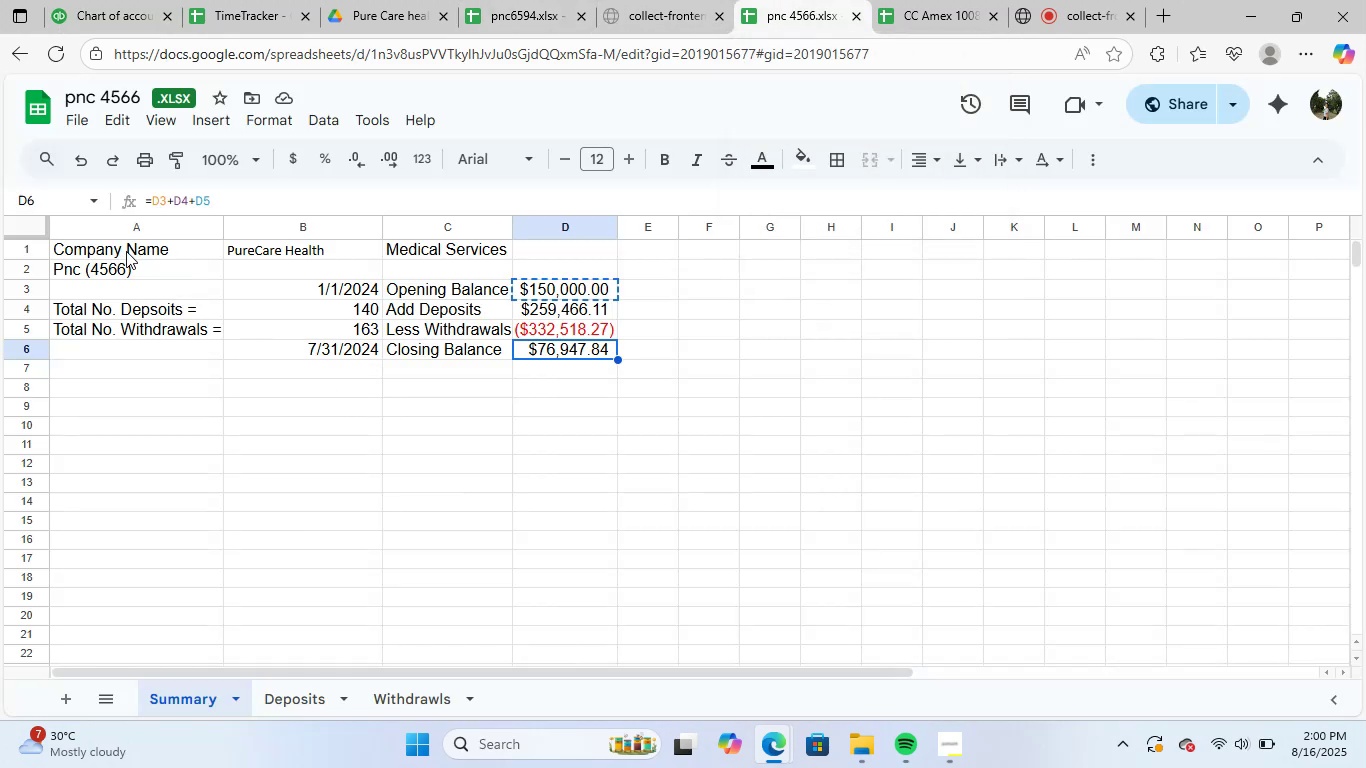 
left_click([131, 269])
 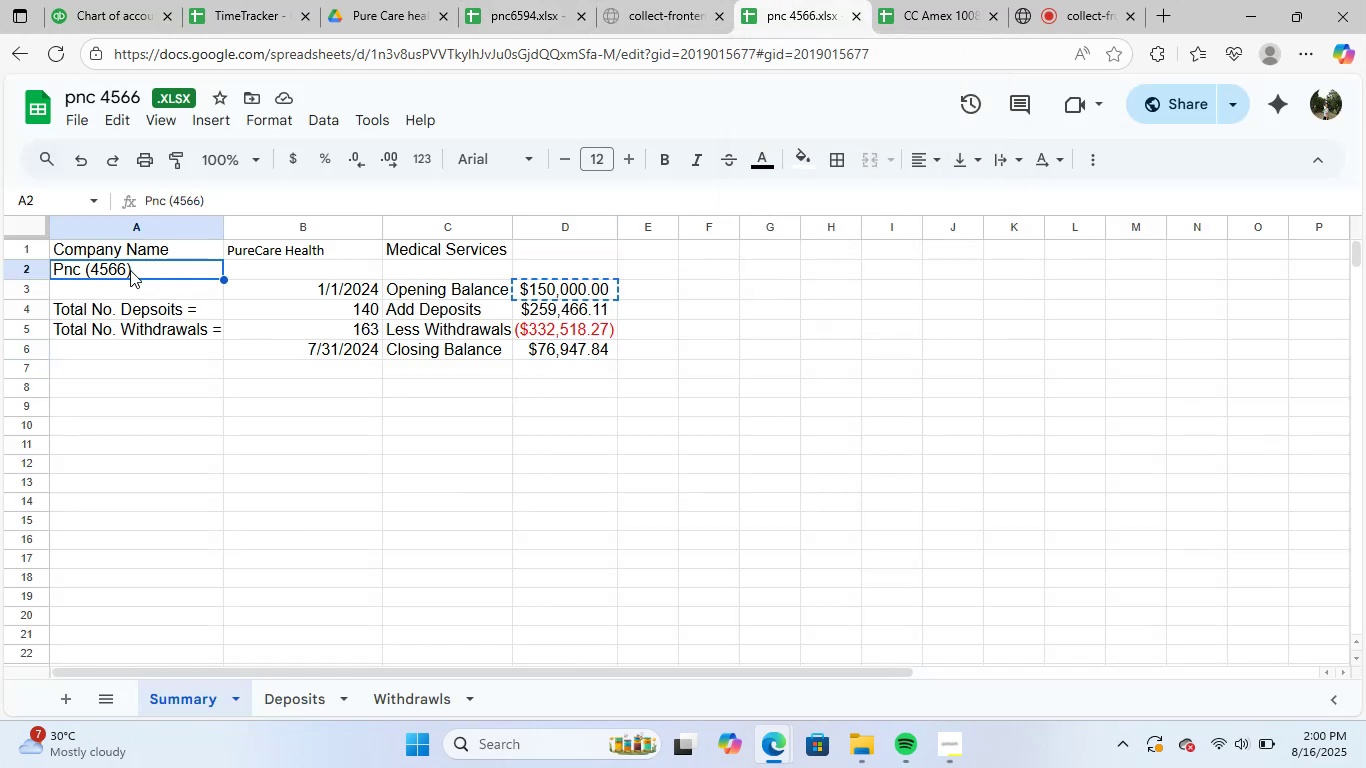 
key(Control+C)
 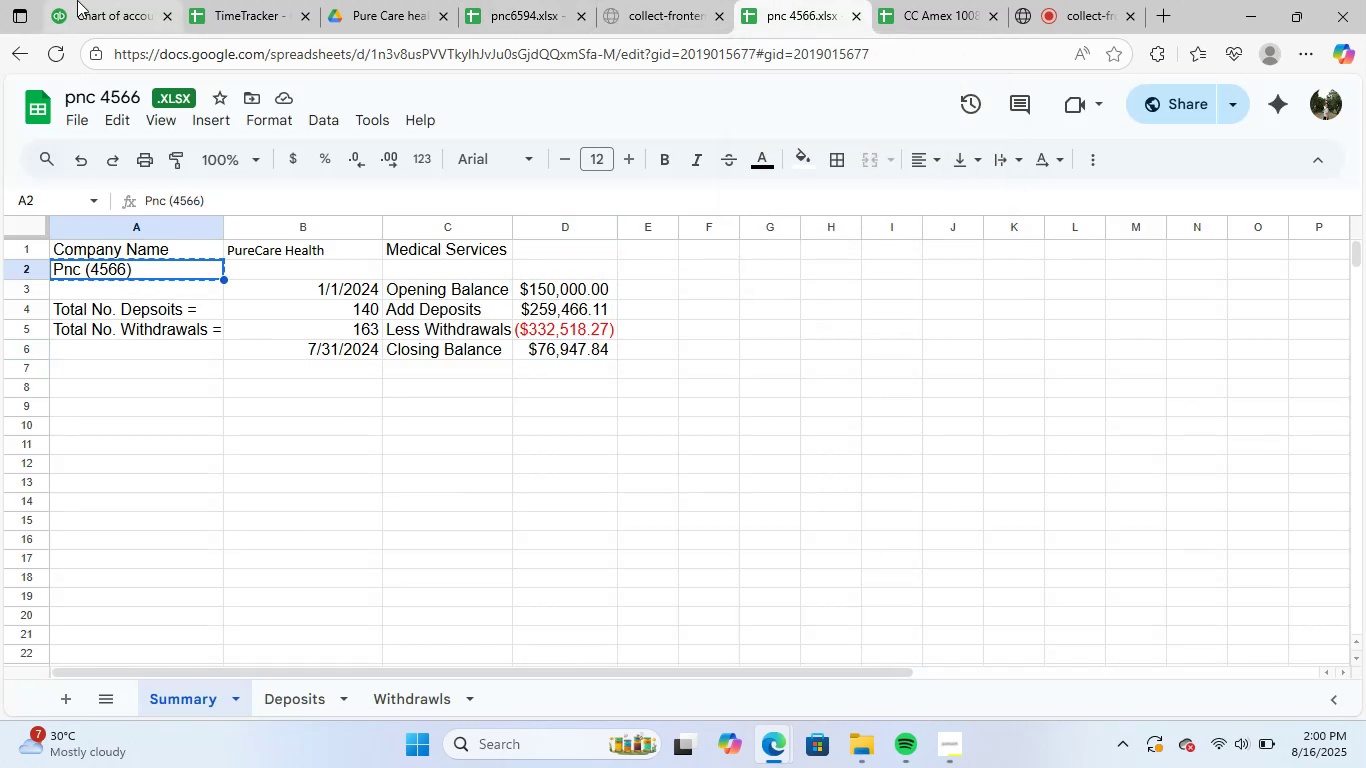 
left_click([83, 0])
 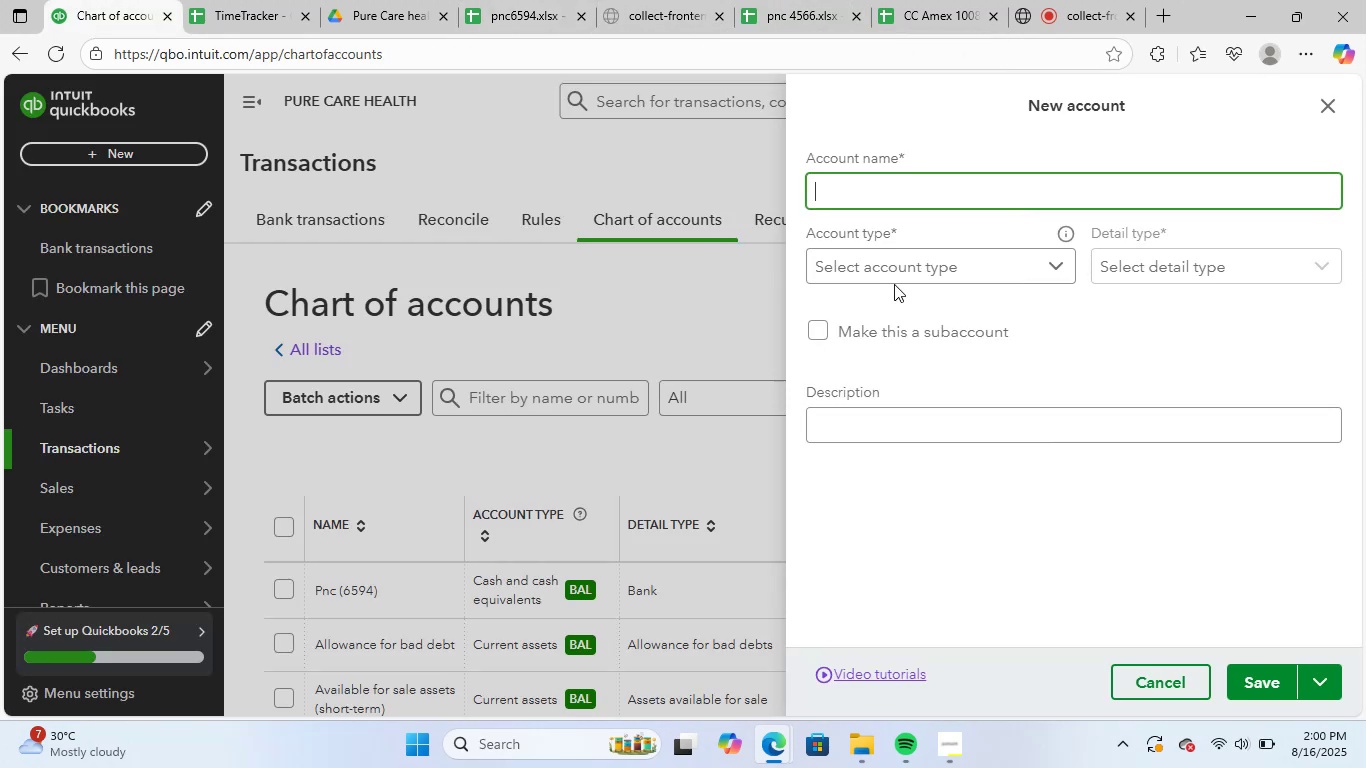 
key(Control+ControlLeft)
 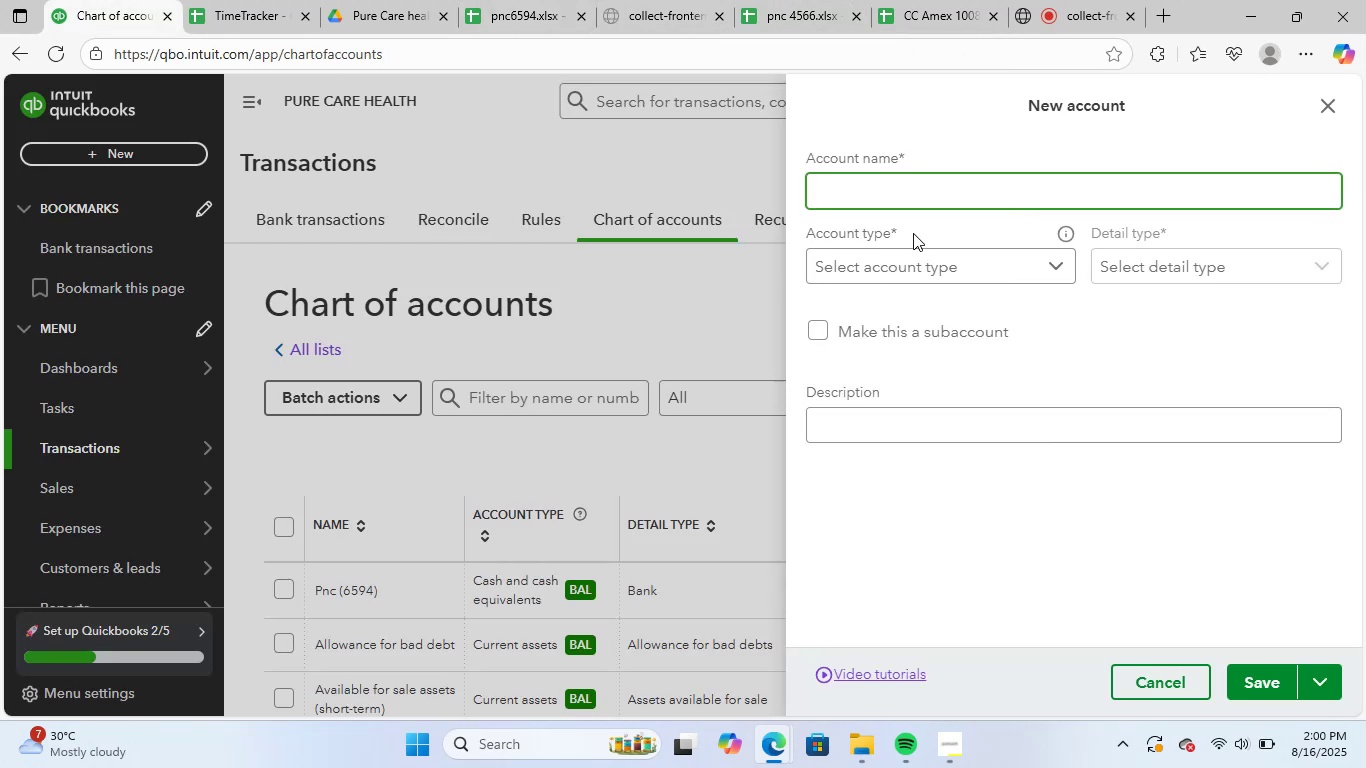 
key(Control+V)
 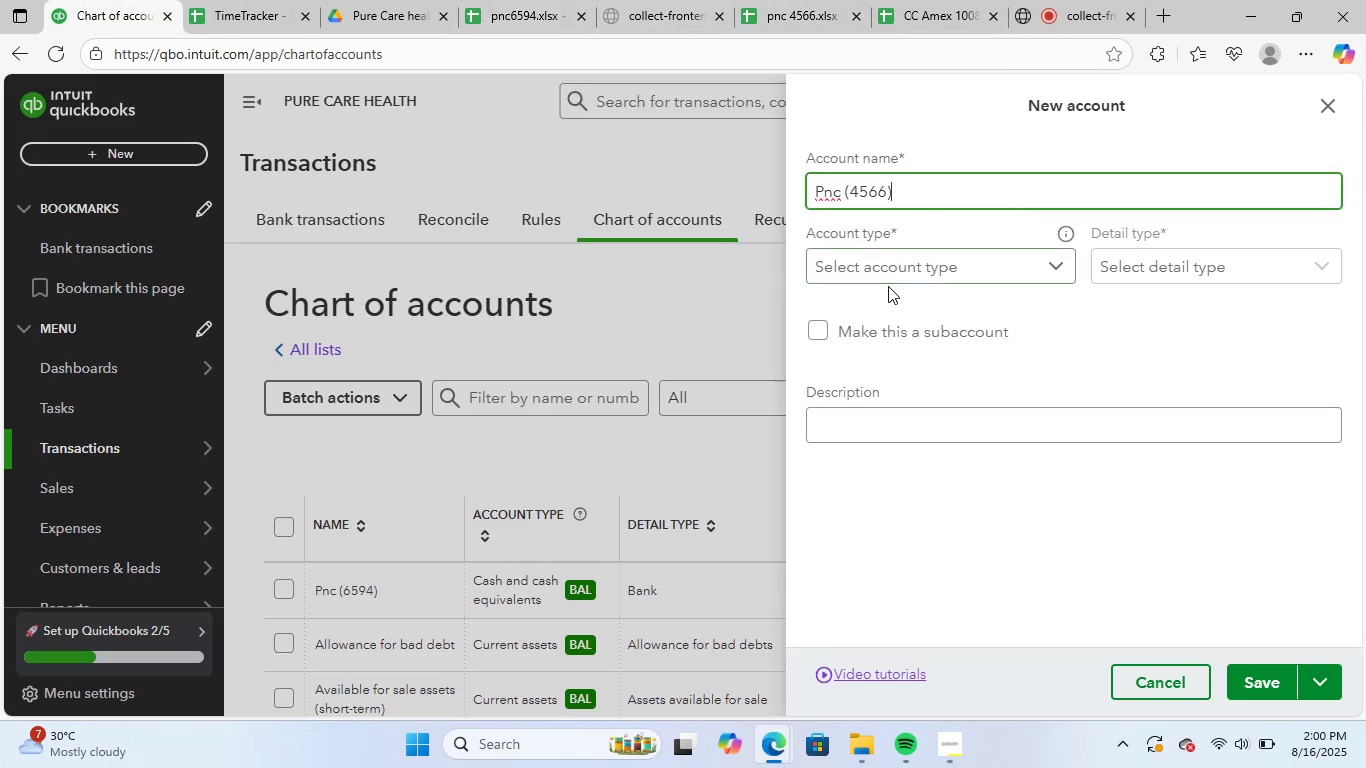 
left_click([904, 268])
 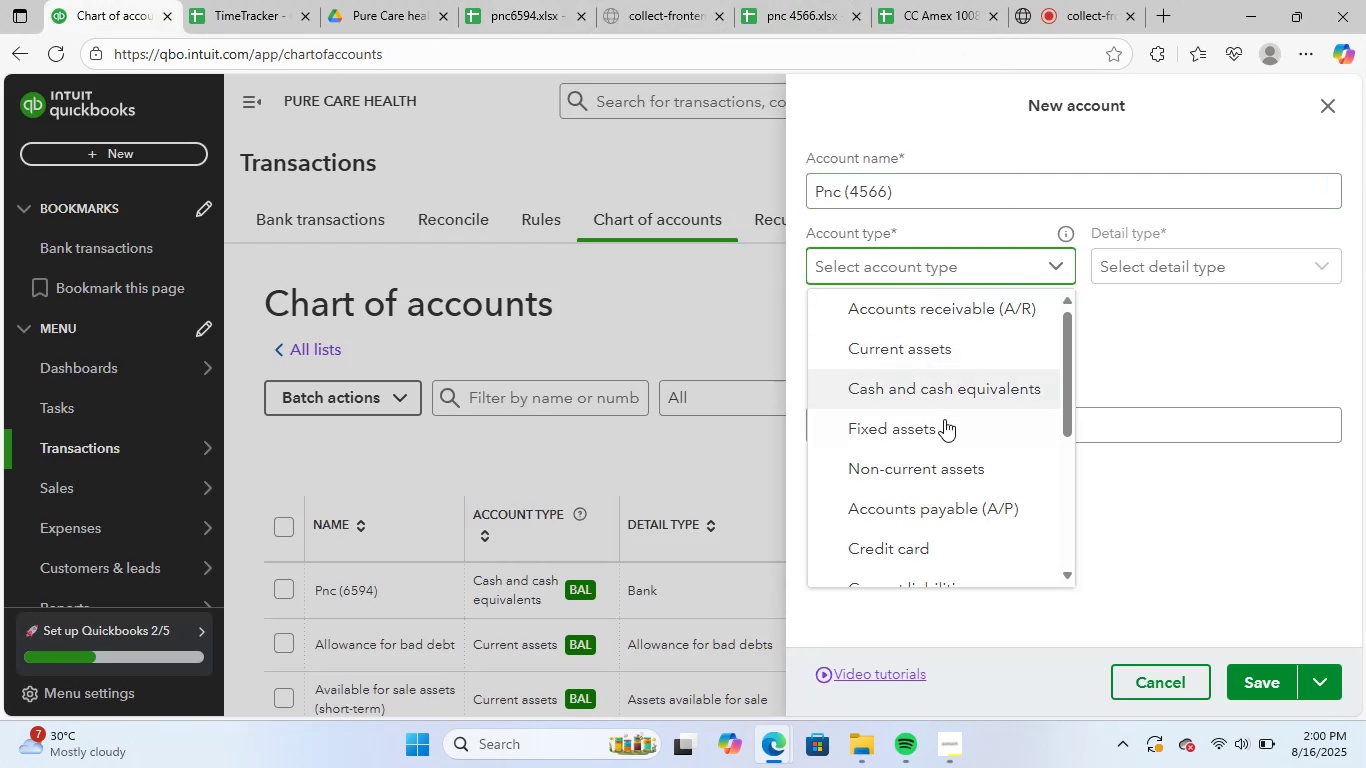 
left_click([939, 434])
 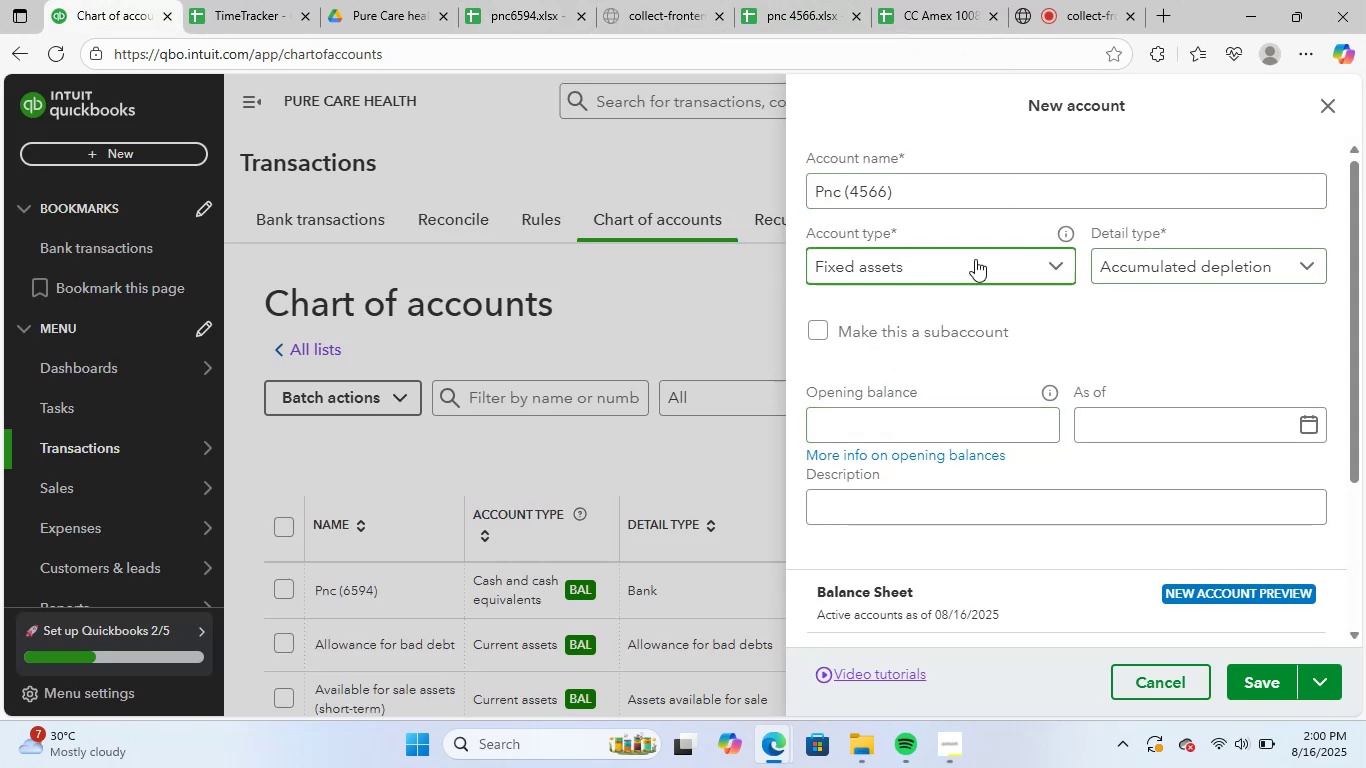 
left_click([972, 259])
 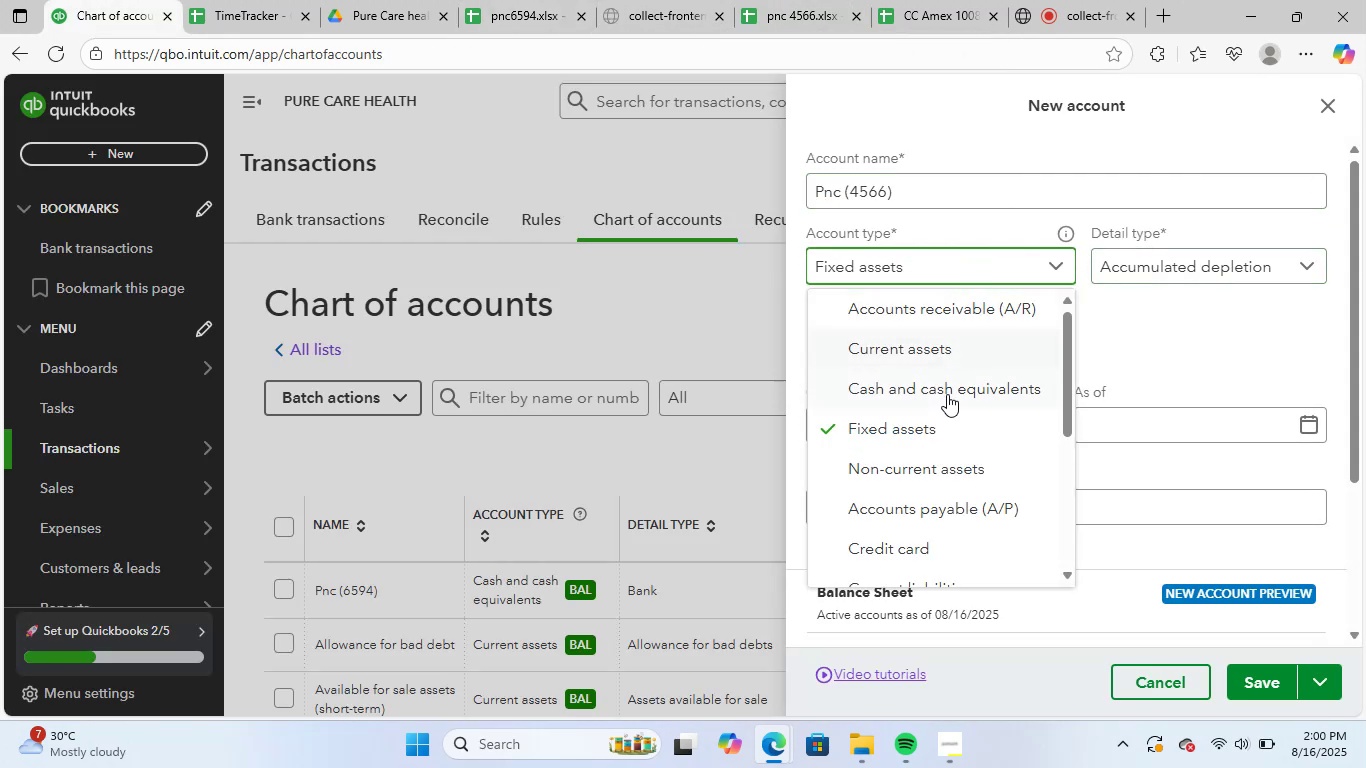 
left_click([947, 394])
 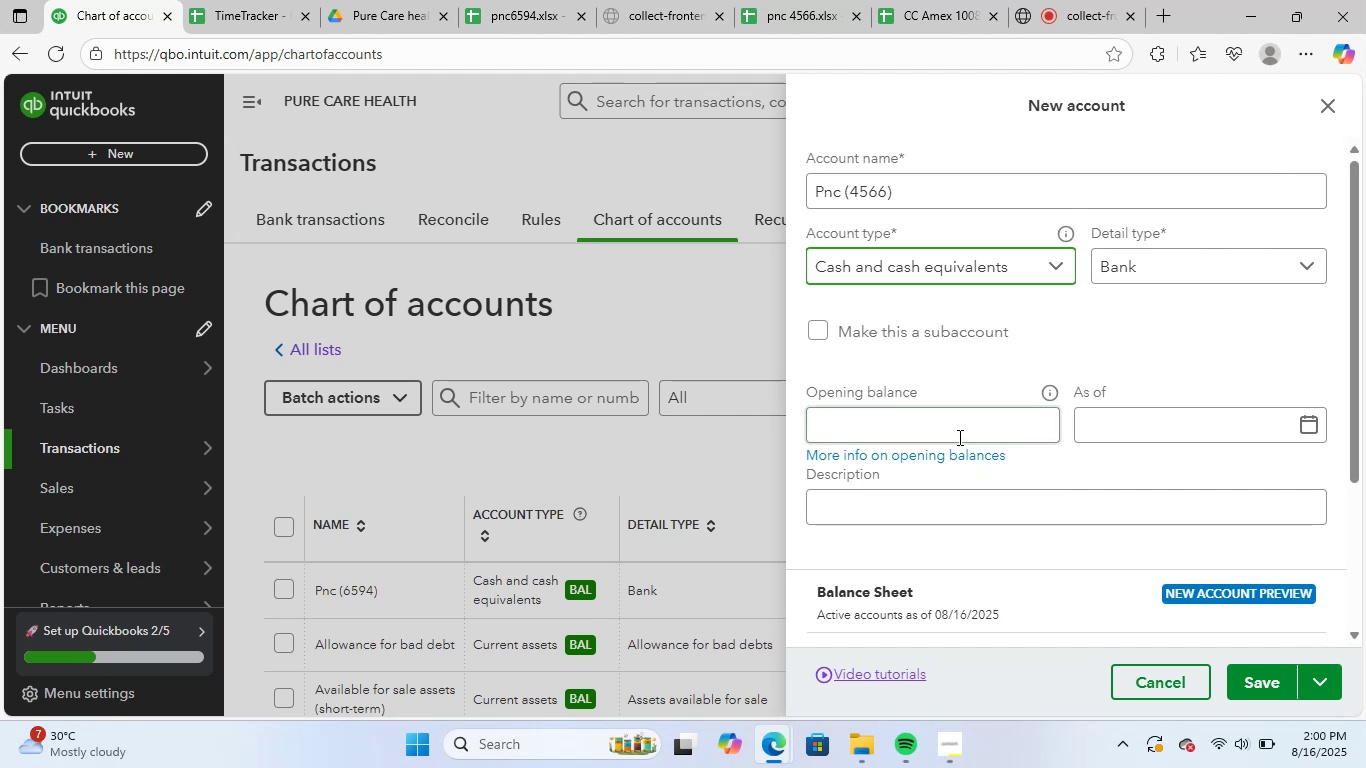 
left_click([961, 423])
 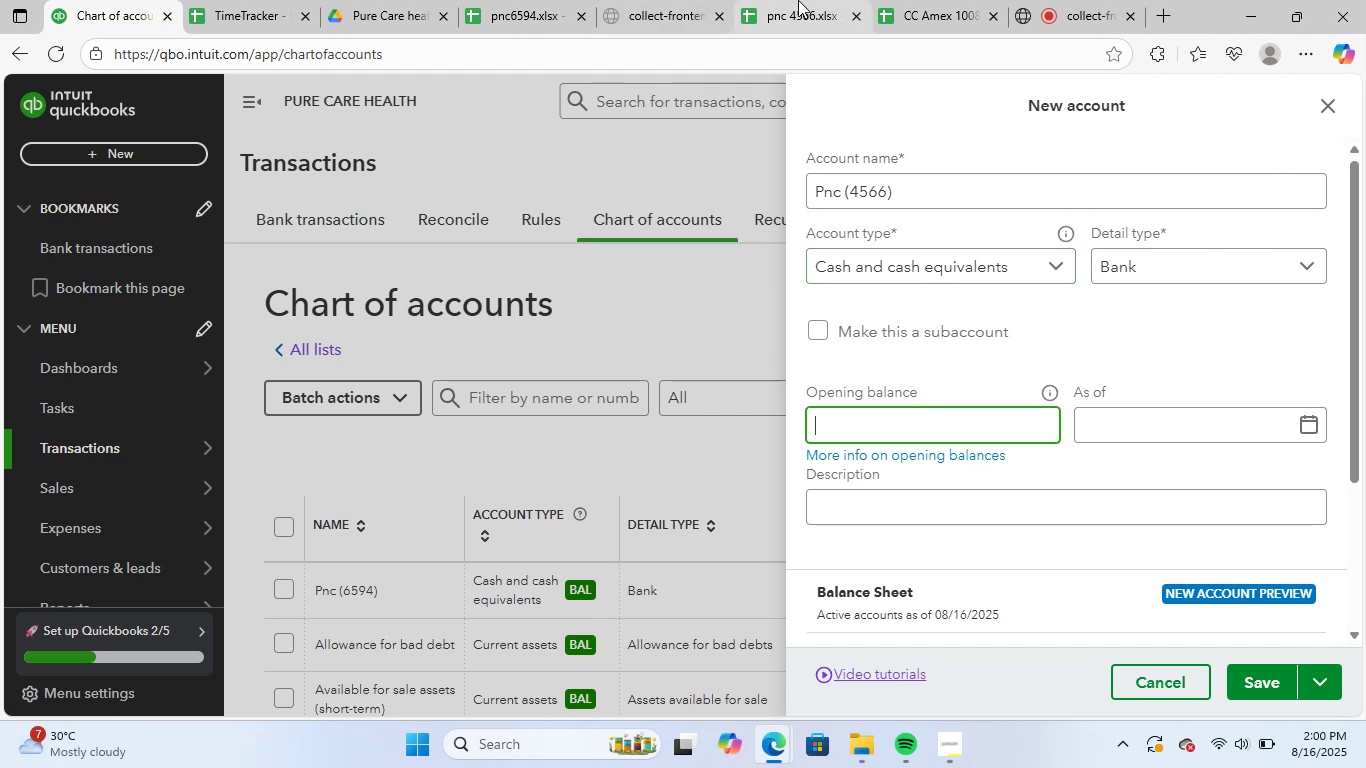 
left_click([798, 0])
 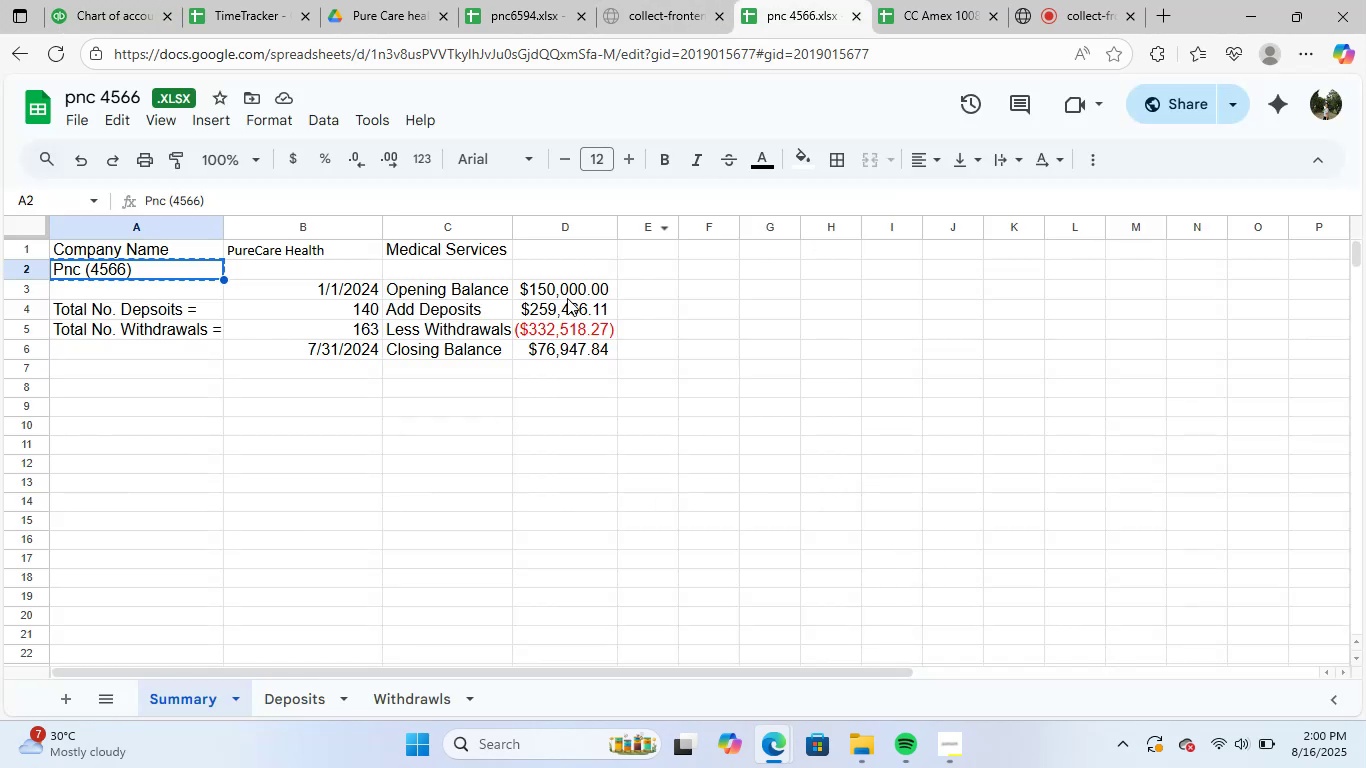 
left_click([573, 287])
 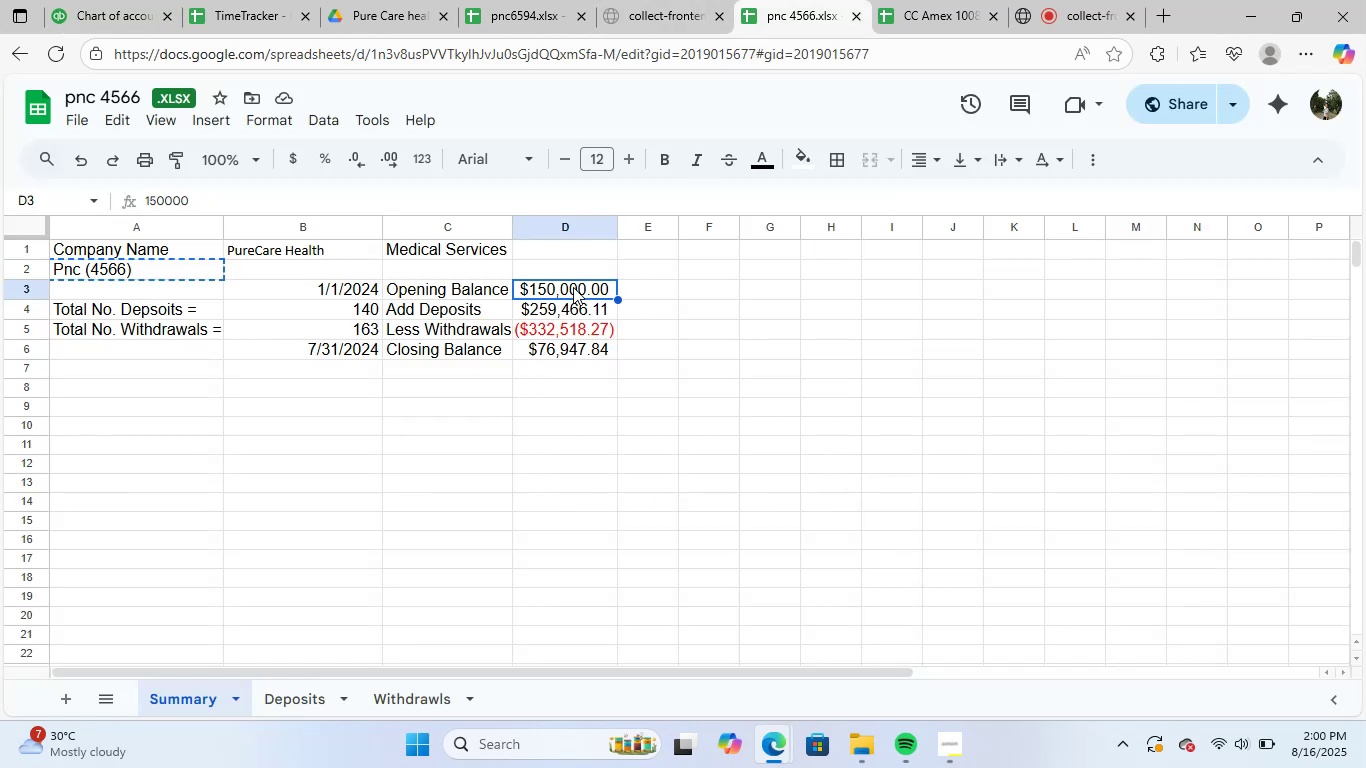 
key(Control+C)
 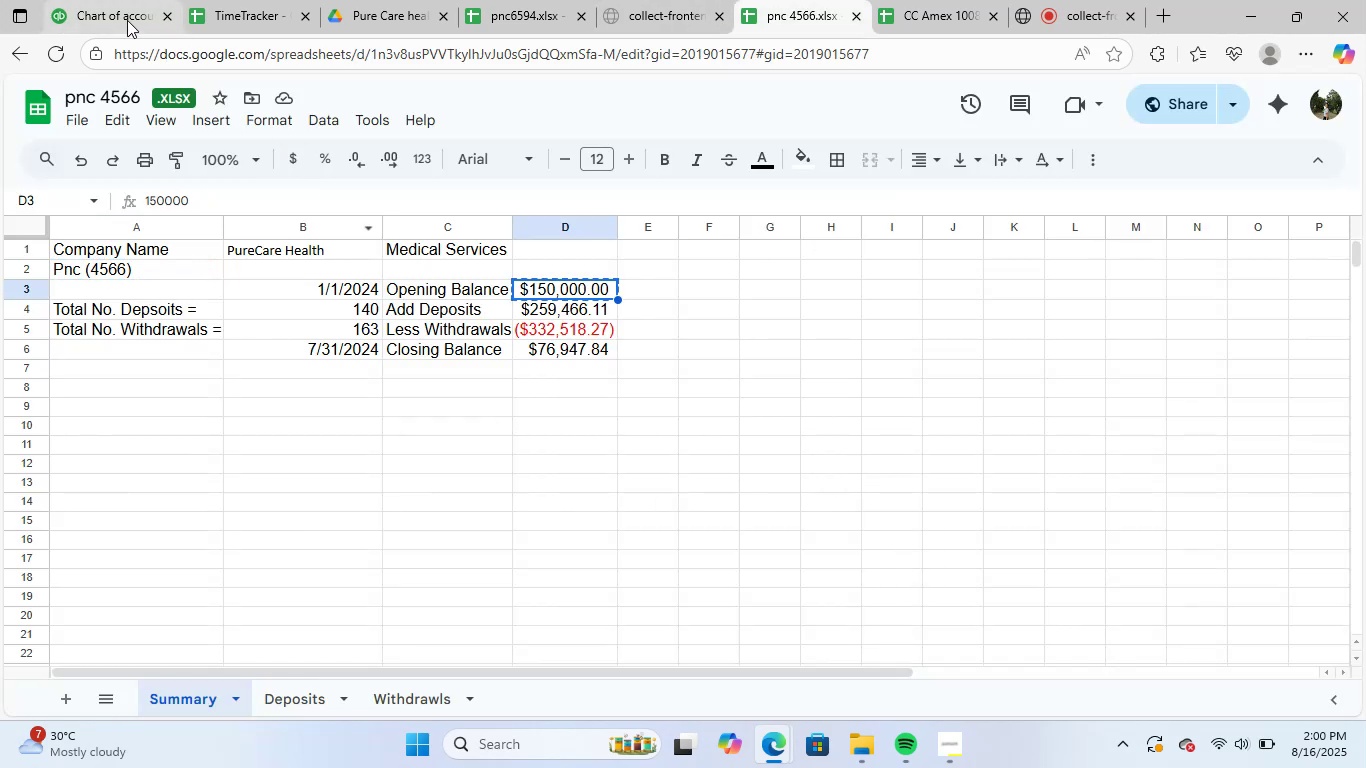 
left_click([109, 4])
 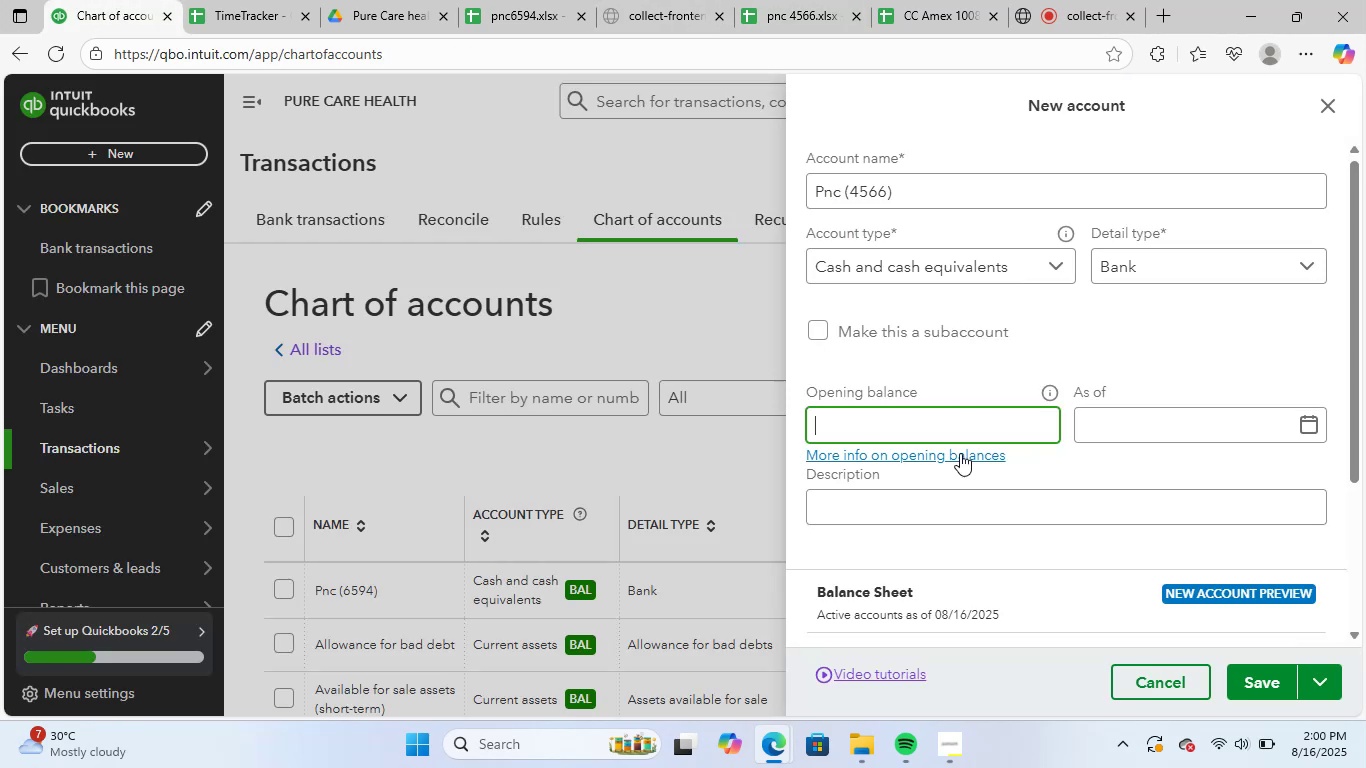 
key(Control+ControlLeft)
 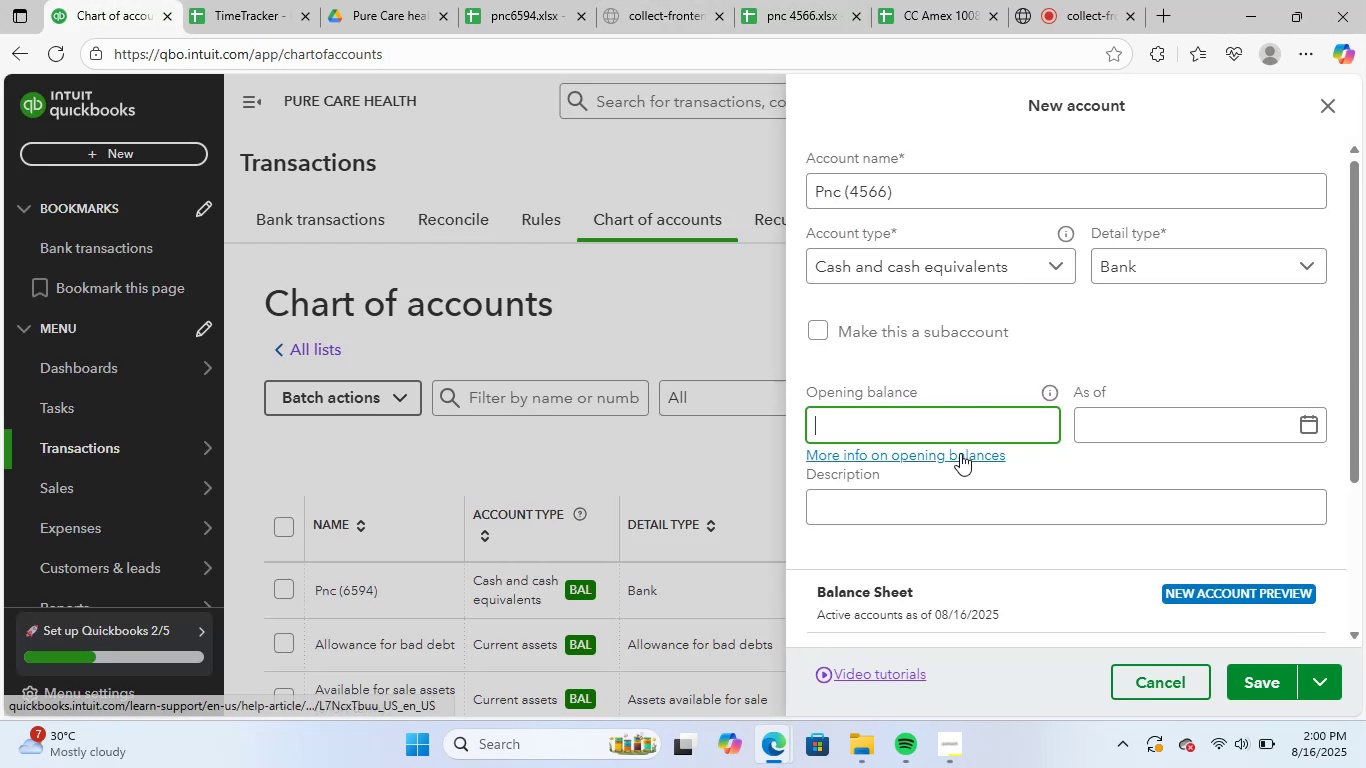 
key(Control+V)
 